 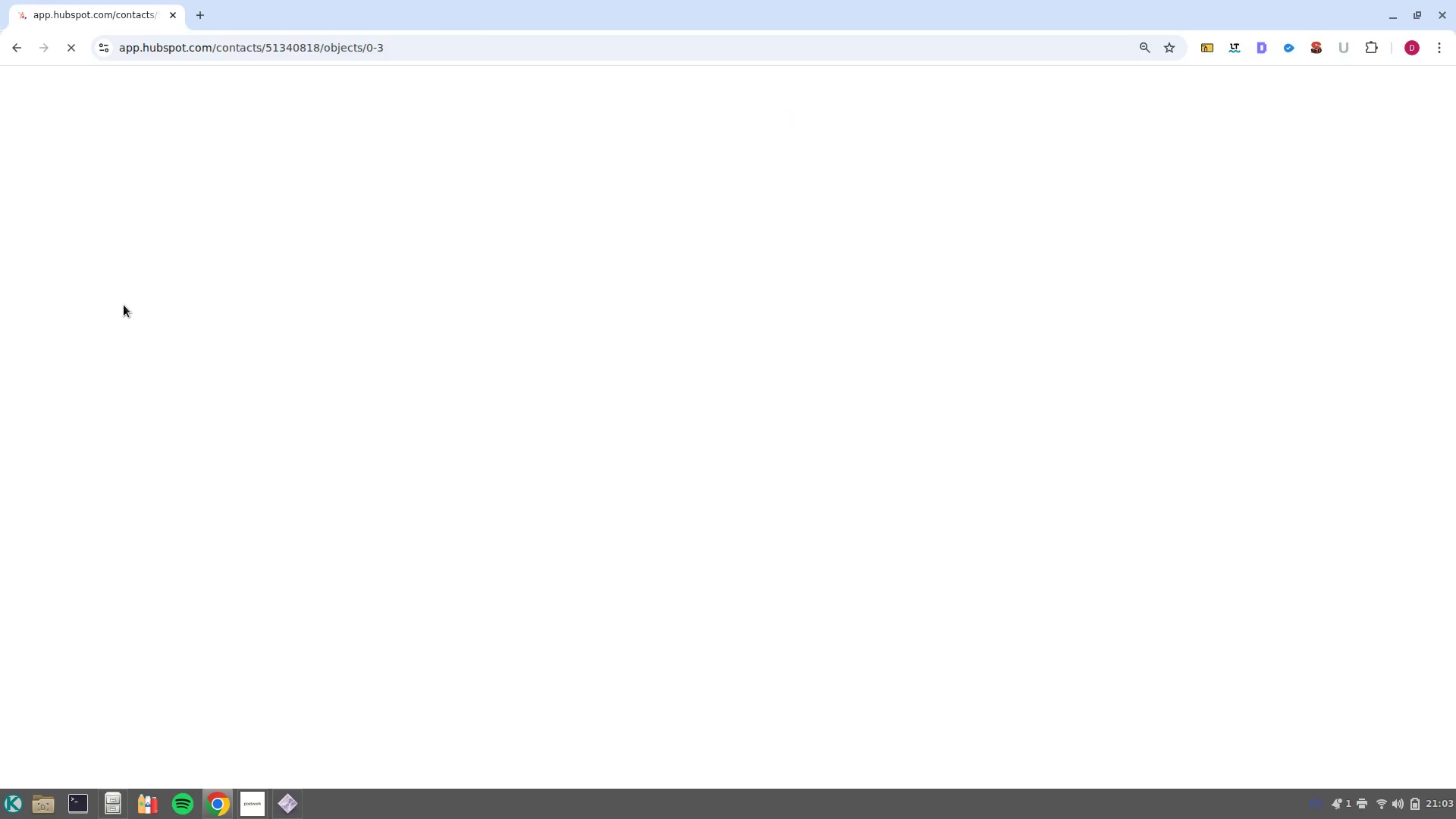 
left_click([809, 165])
 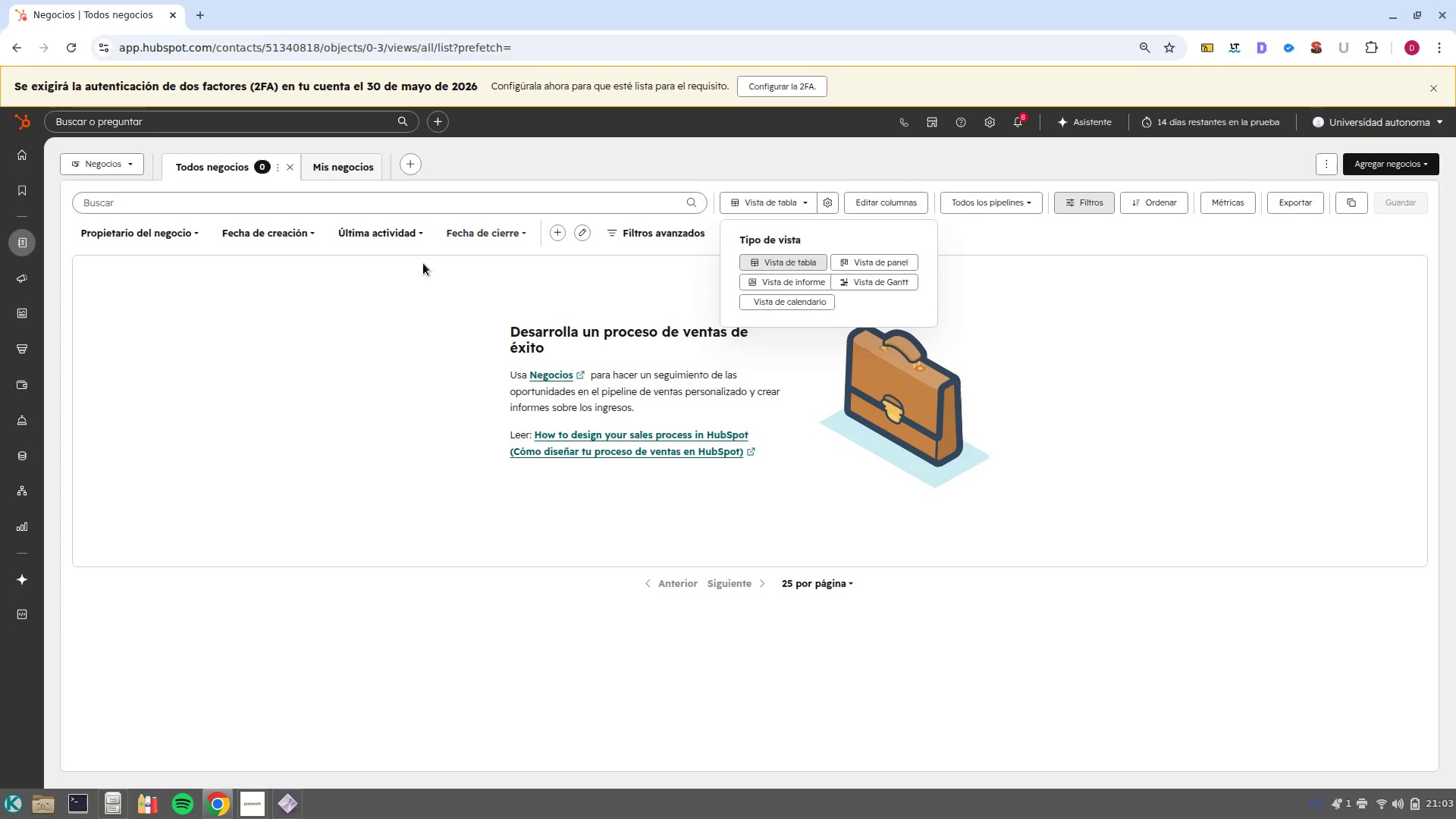 
left_click([336, 174])
 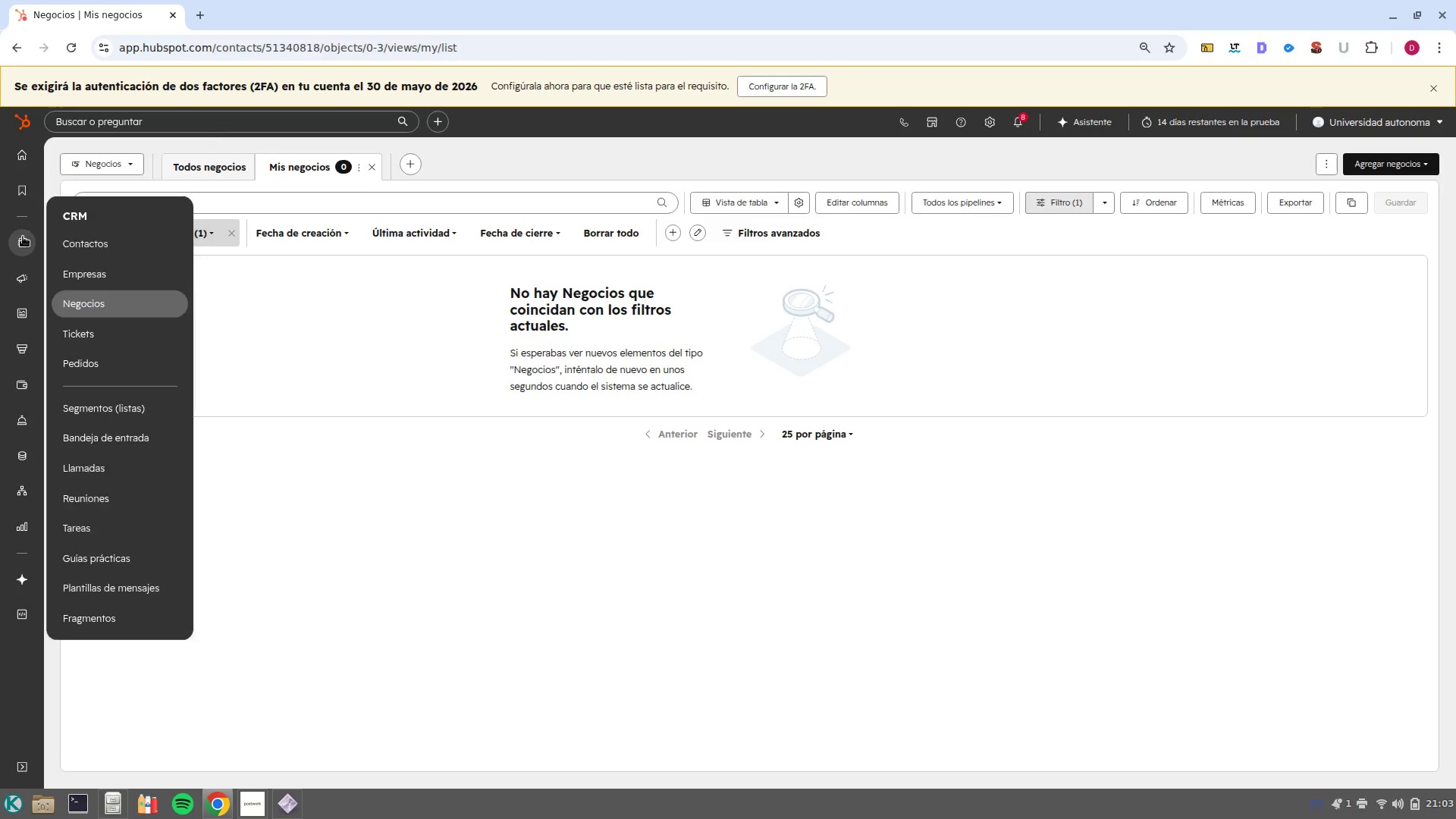 
left_click([77, 275])
 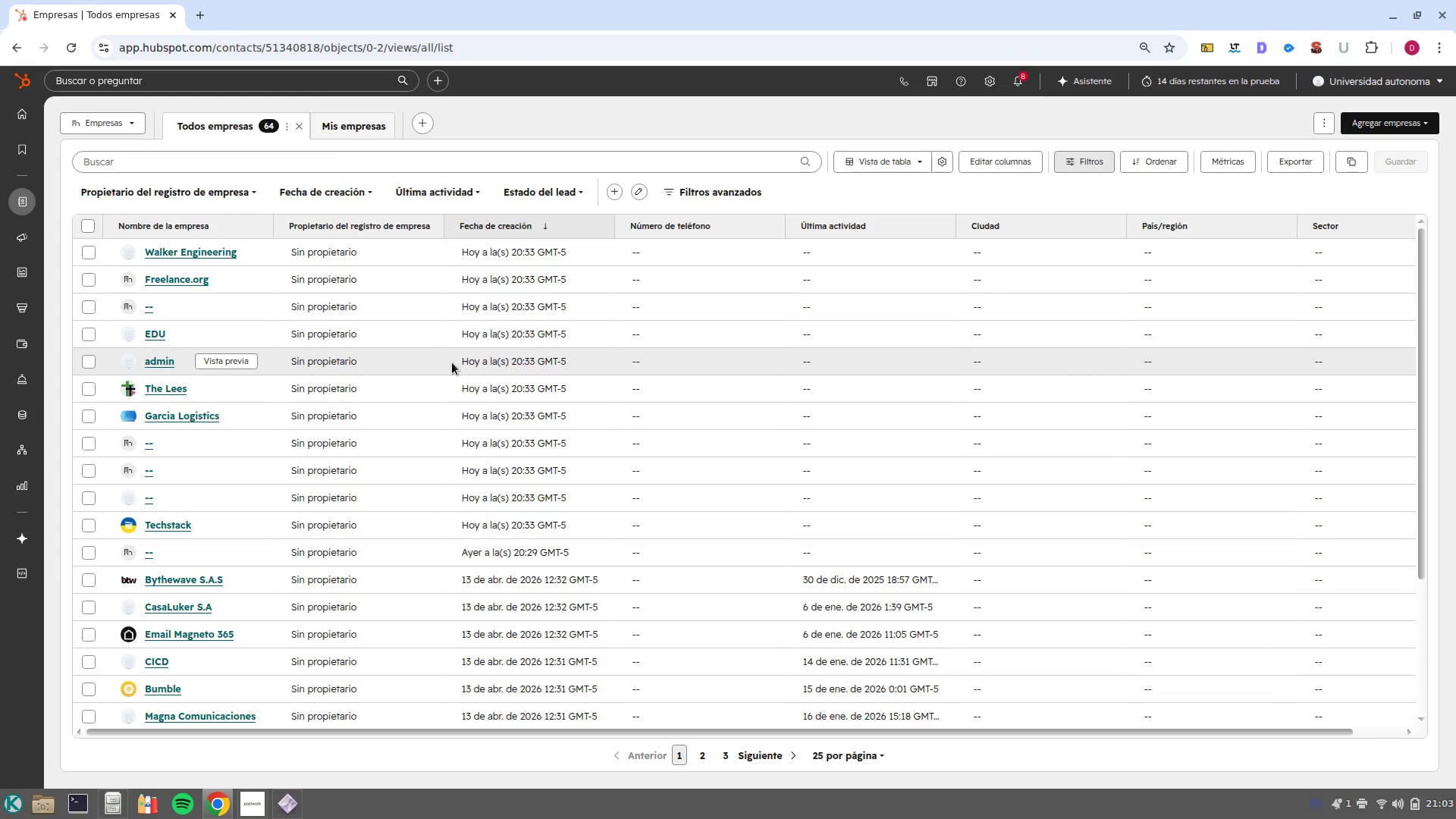 
wait(14.3)
 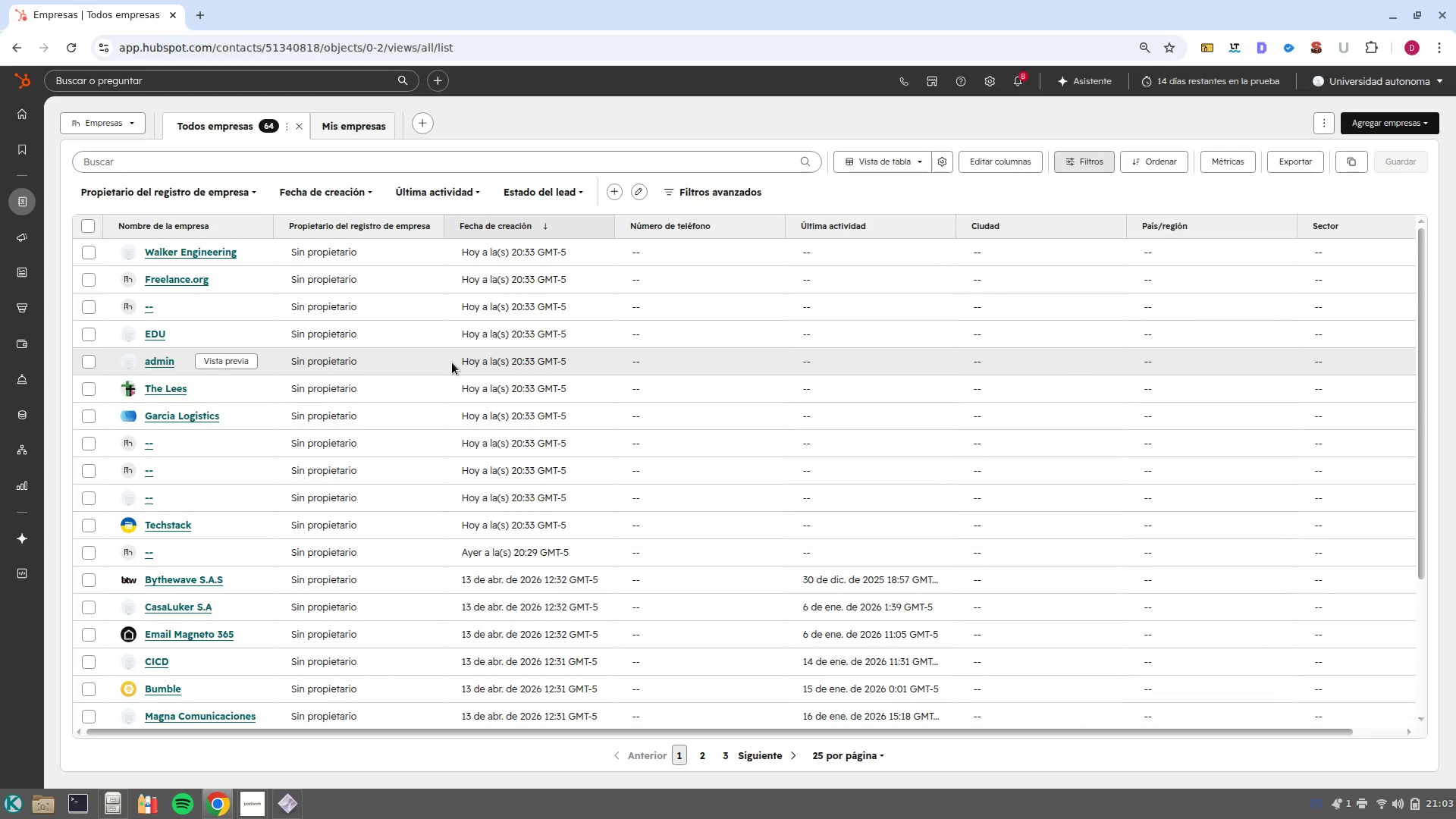 
scroll: coordinate [487, 498], scroll_direction: down, amount: 10.0
 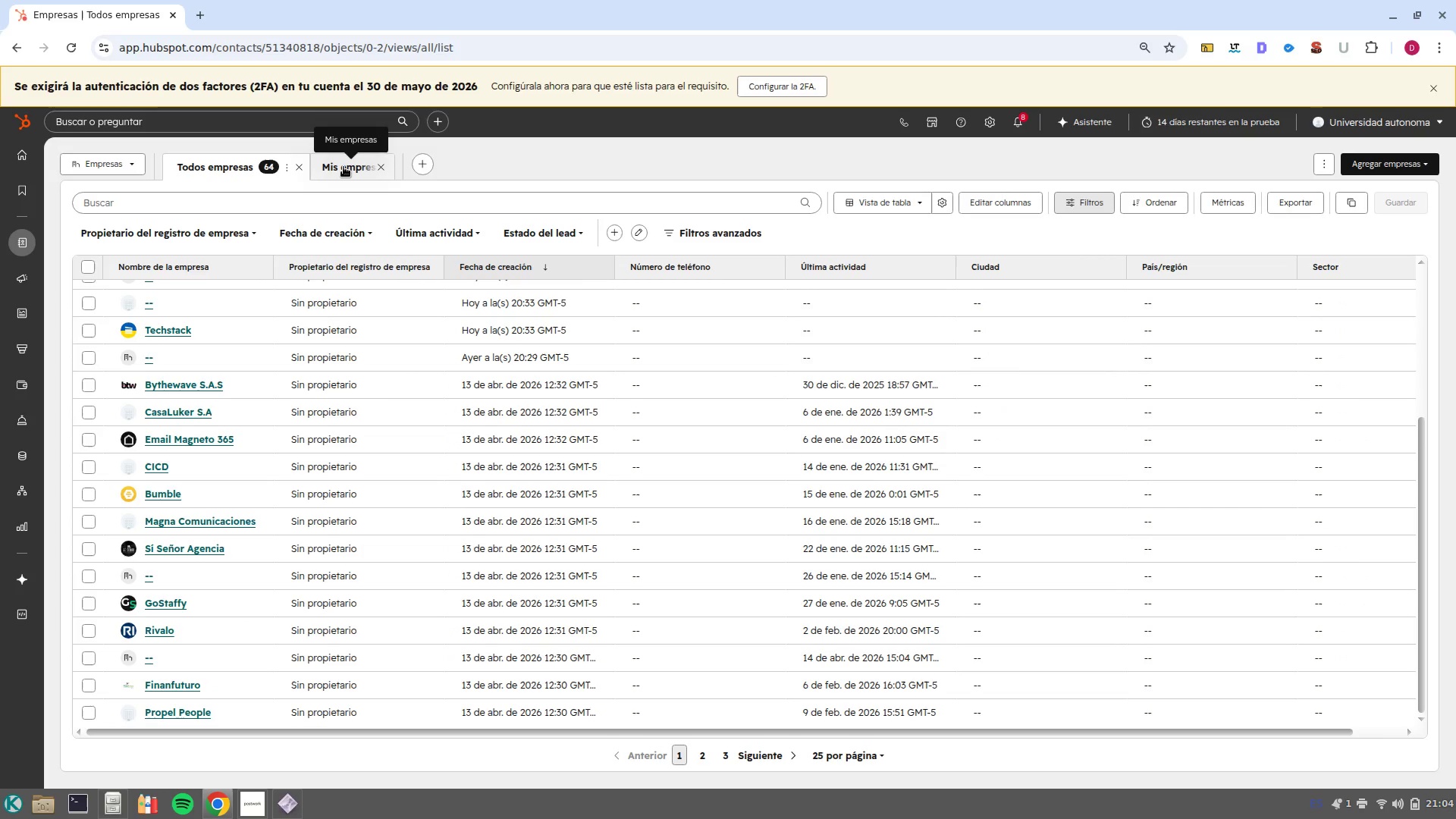 
double_click([344, 167])
 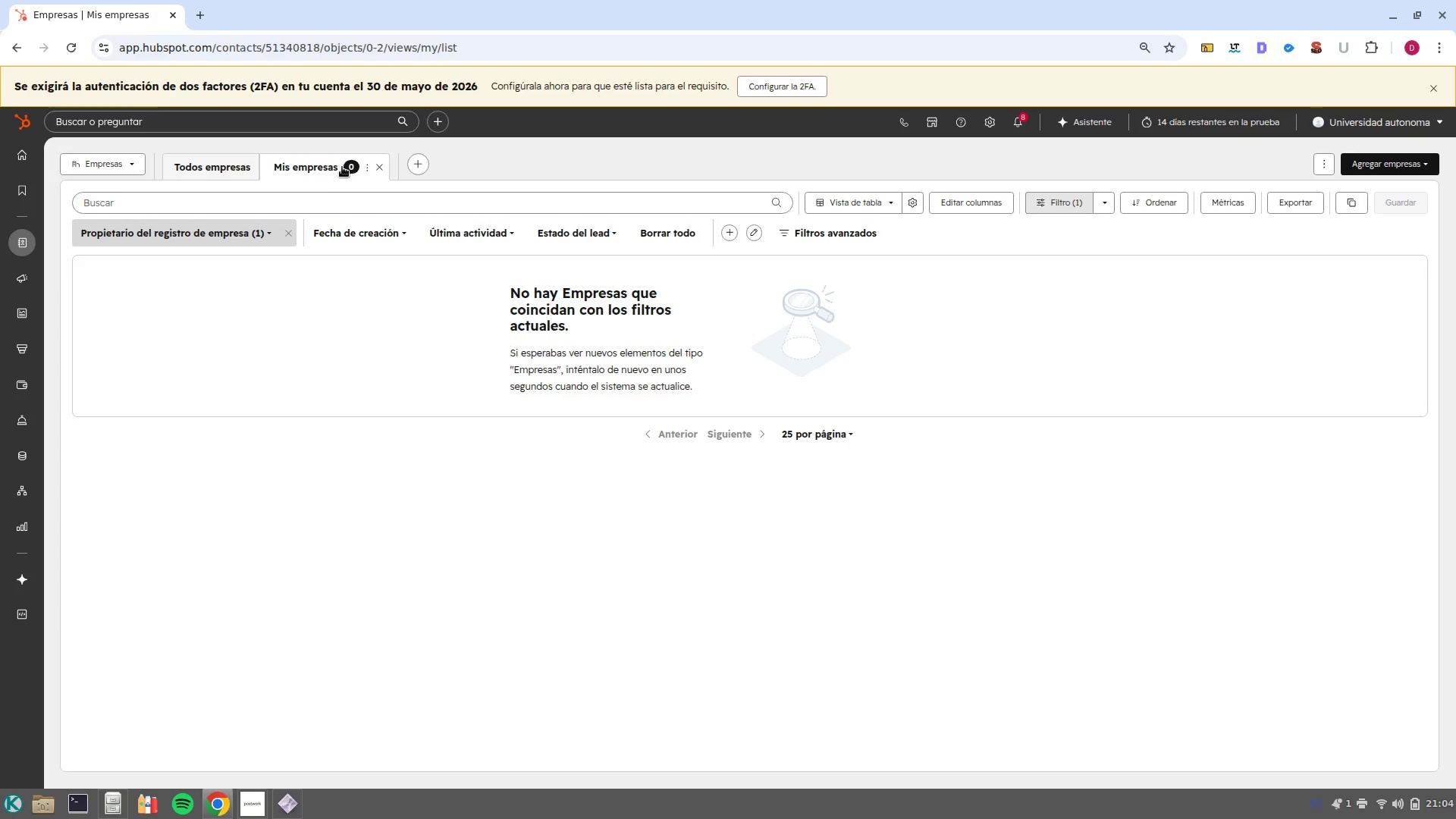 
left_click([204, 169])
 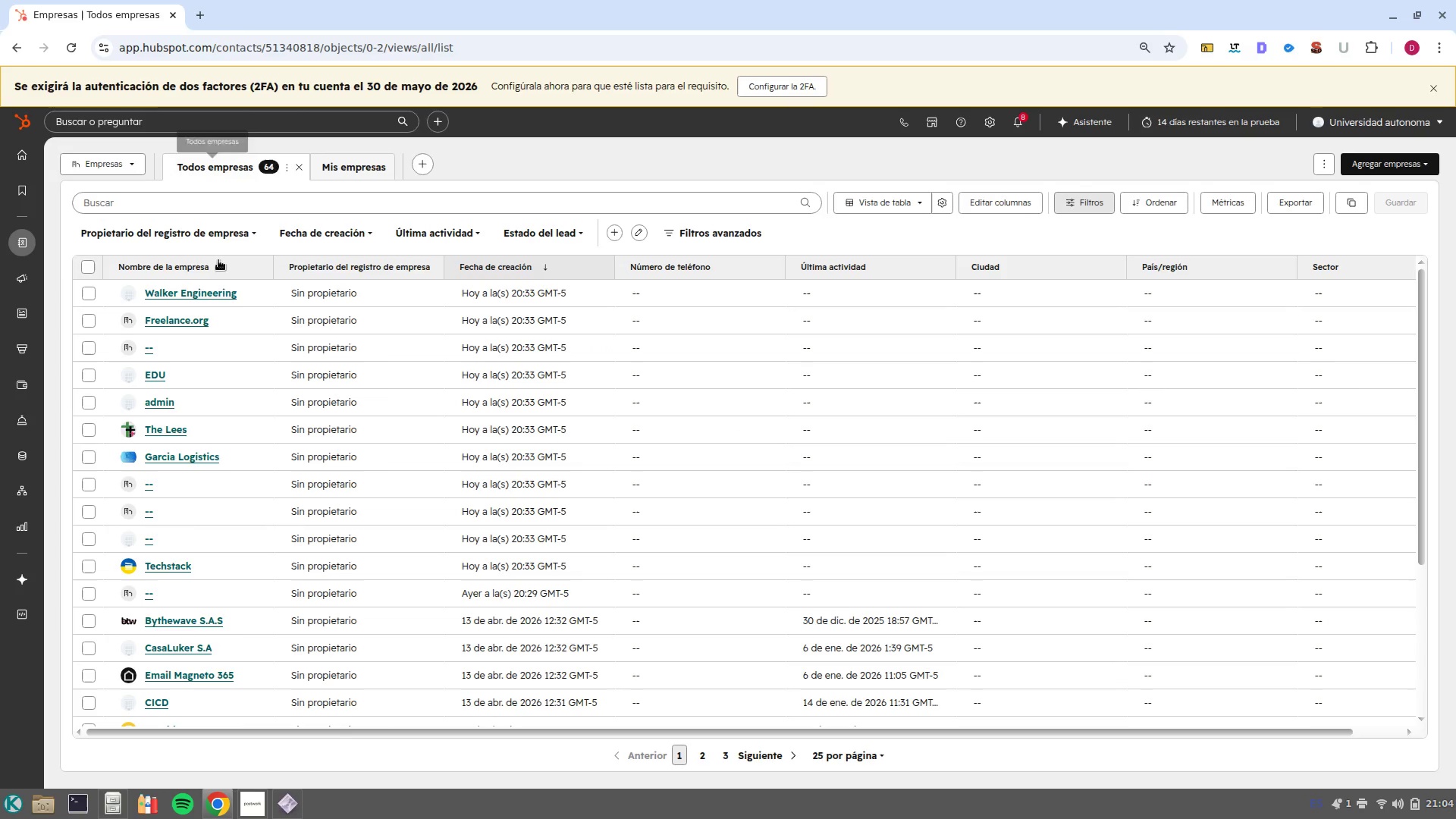 
scroll: coordinate [375, 539], scroll_direction: up, amount: 5.0
 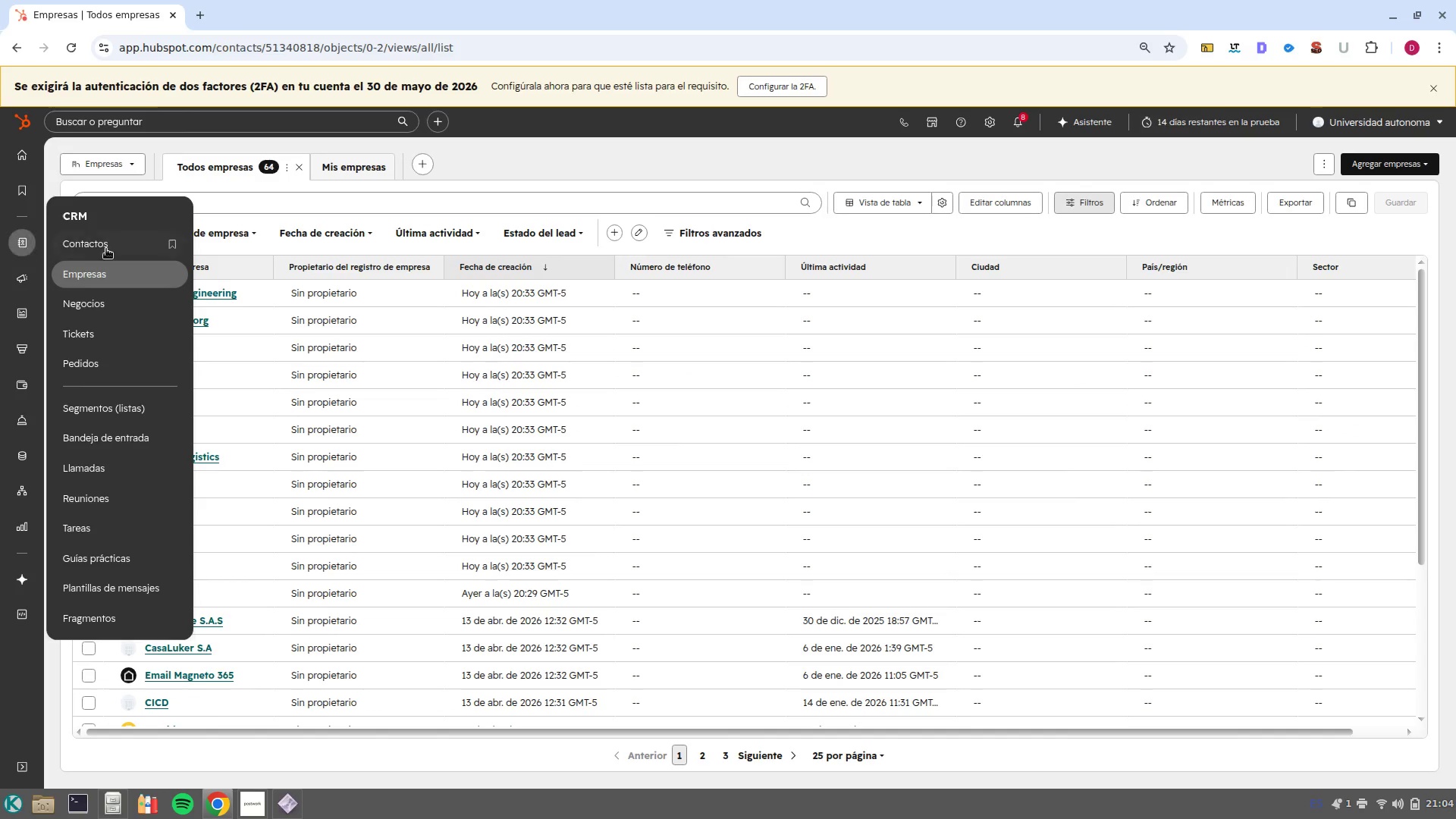 
left_click([117, 307])
 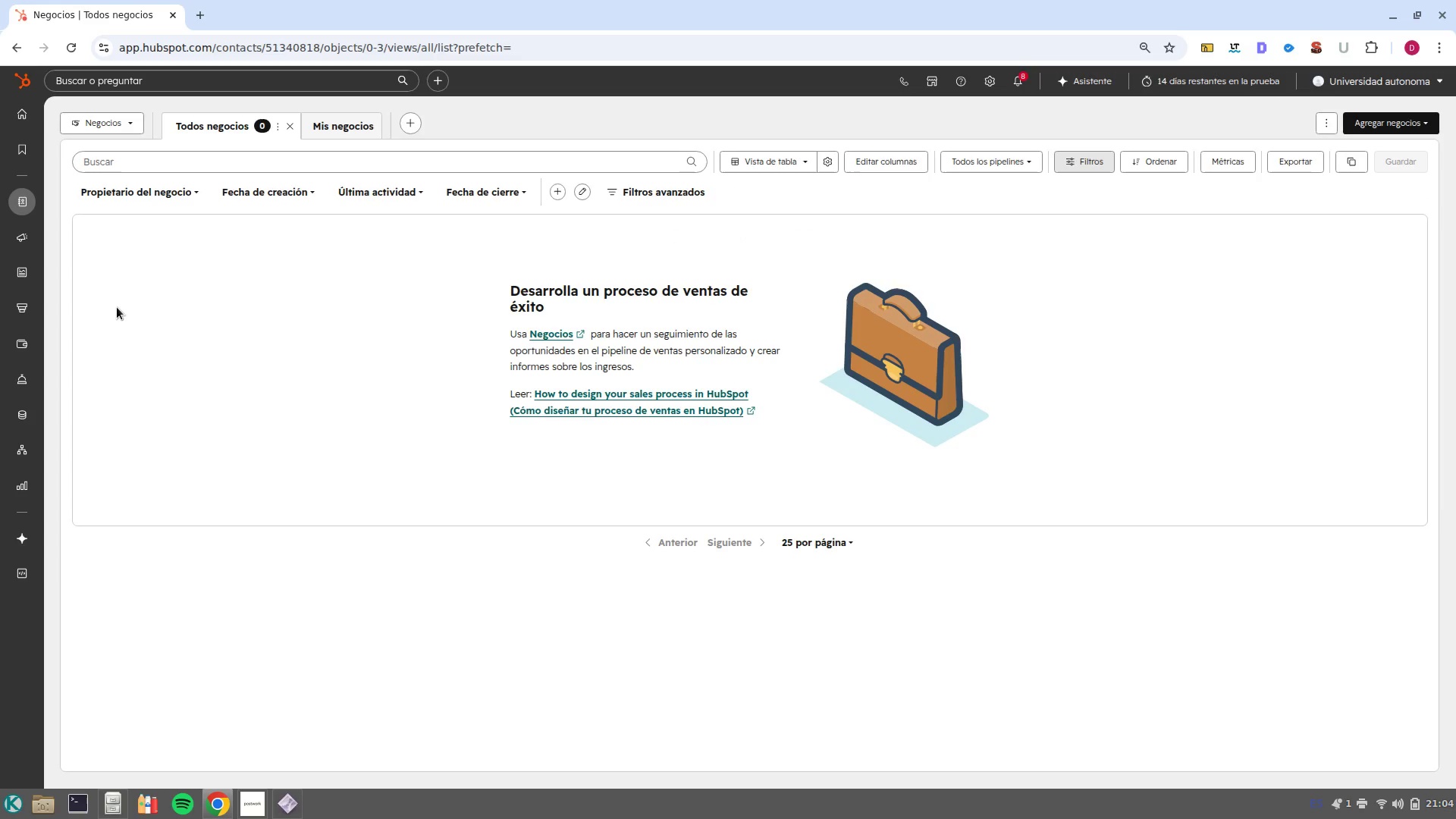 
wait(12.22)
 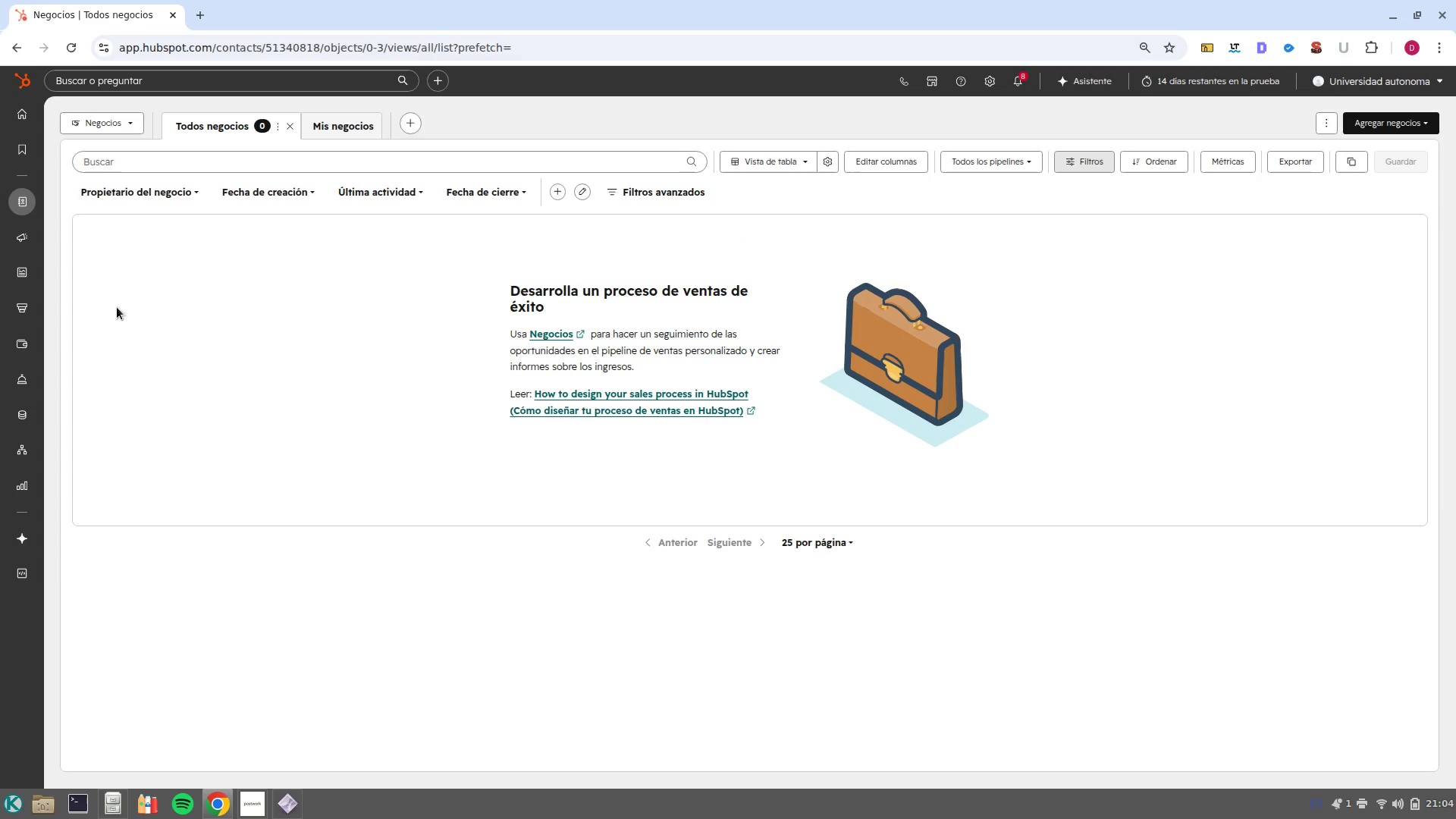 
left_click([107, 256])
 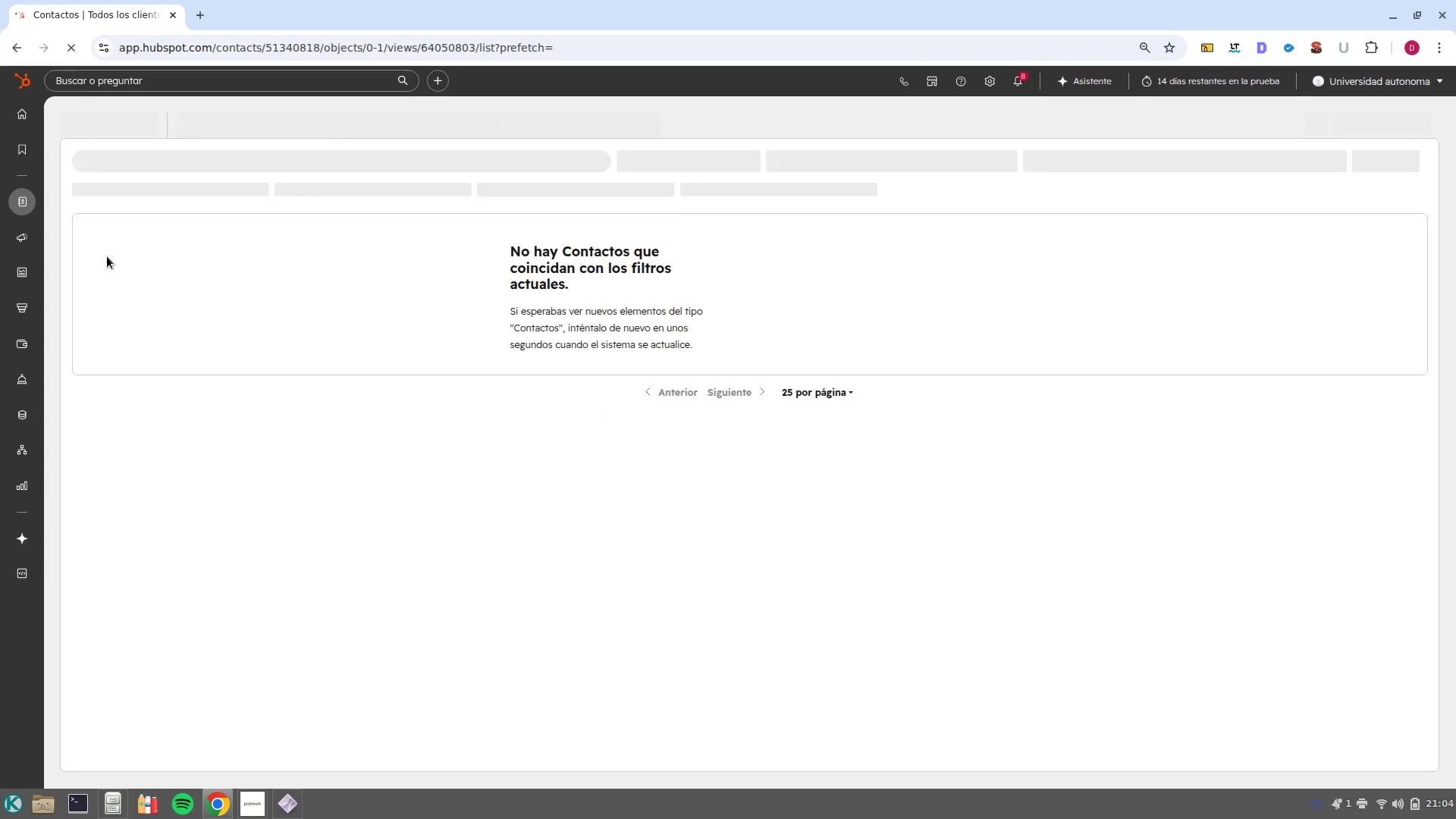 
wait(5.35)
 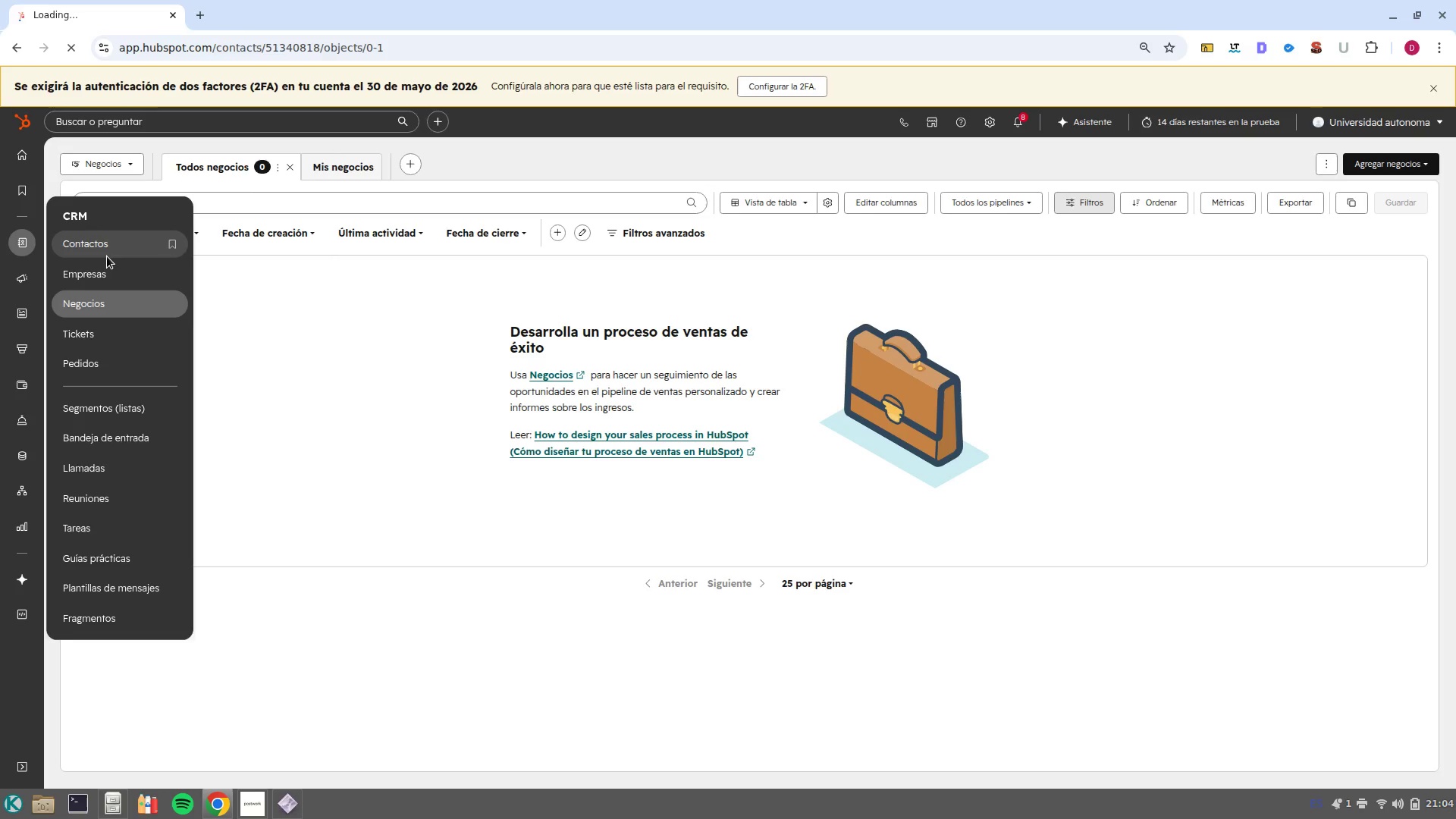 
double_click([358, 132])
 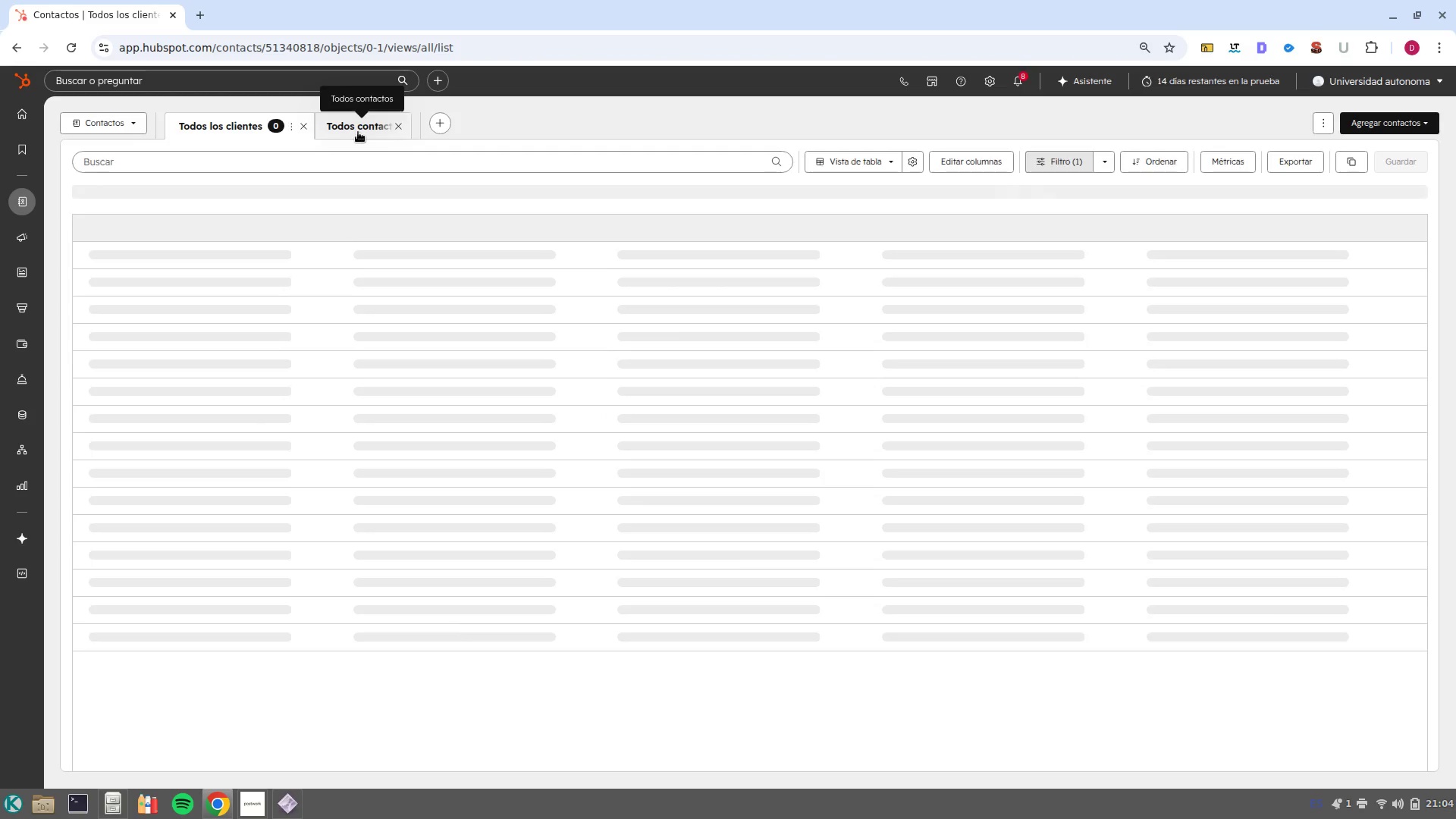 
left_click([358, 132])
 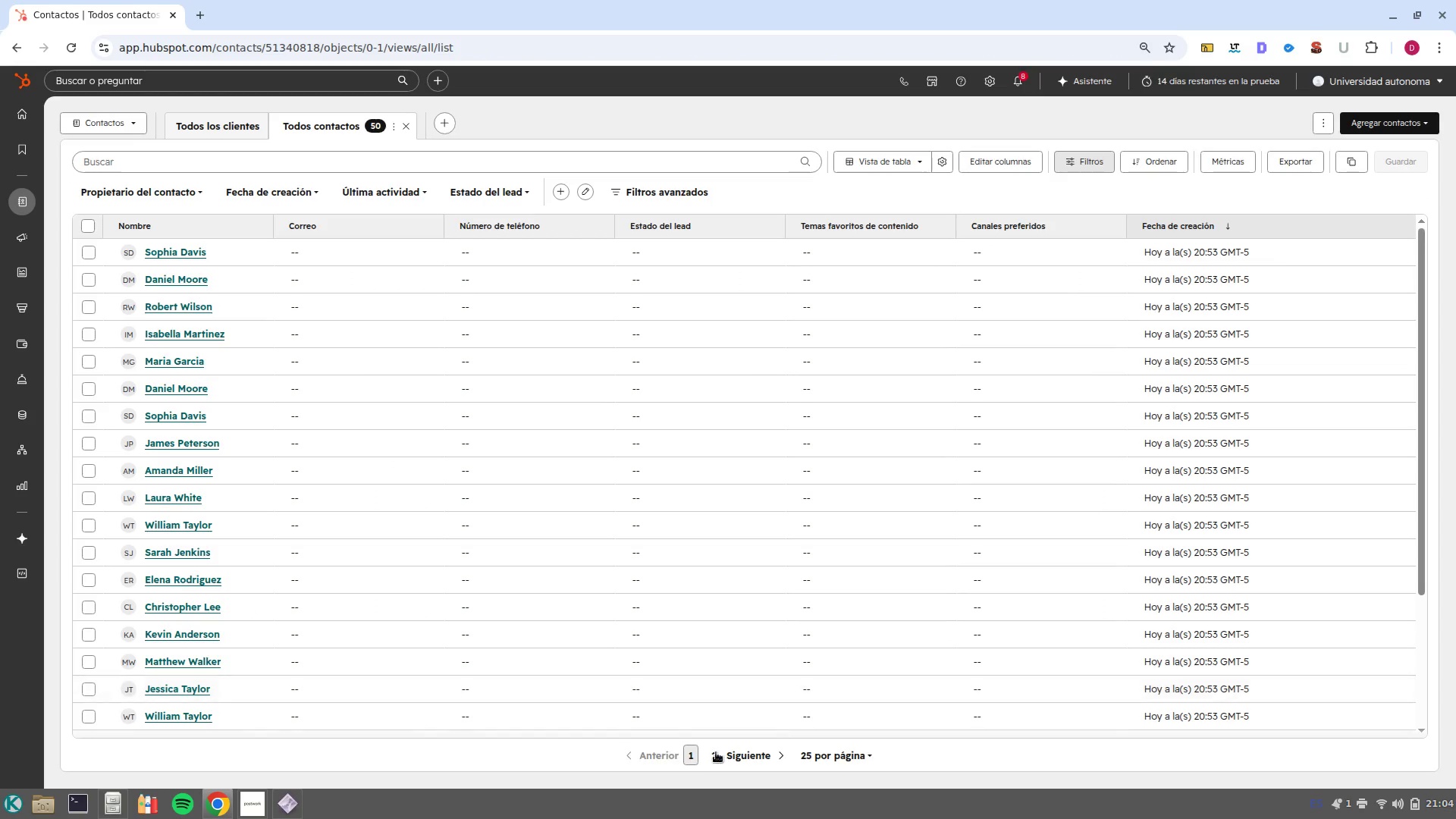 
hold_key(key=ControlLeft, duration=0.61)
scroll: coordinate [636, 419], scroll_direction: down, amount: 1.0
 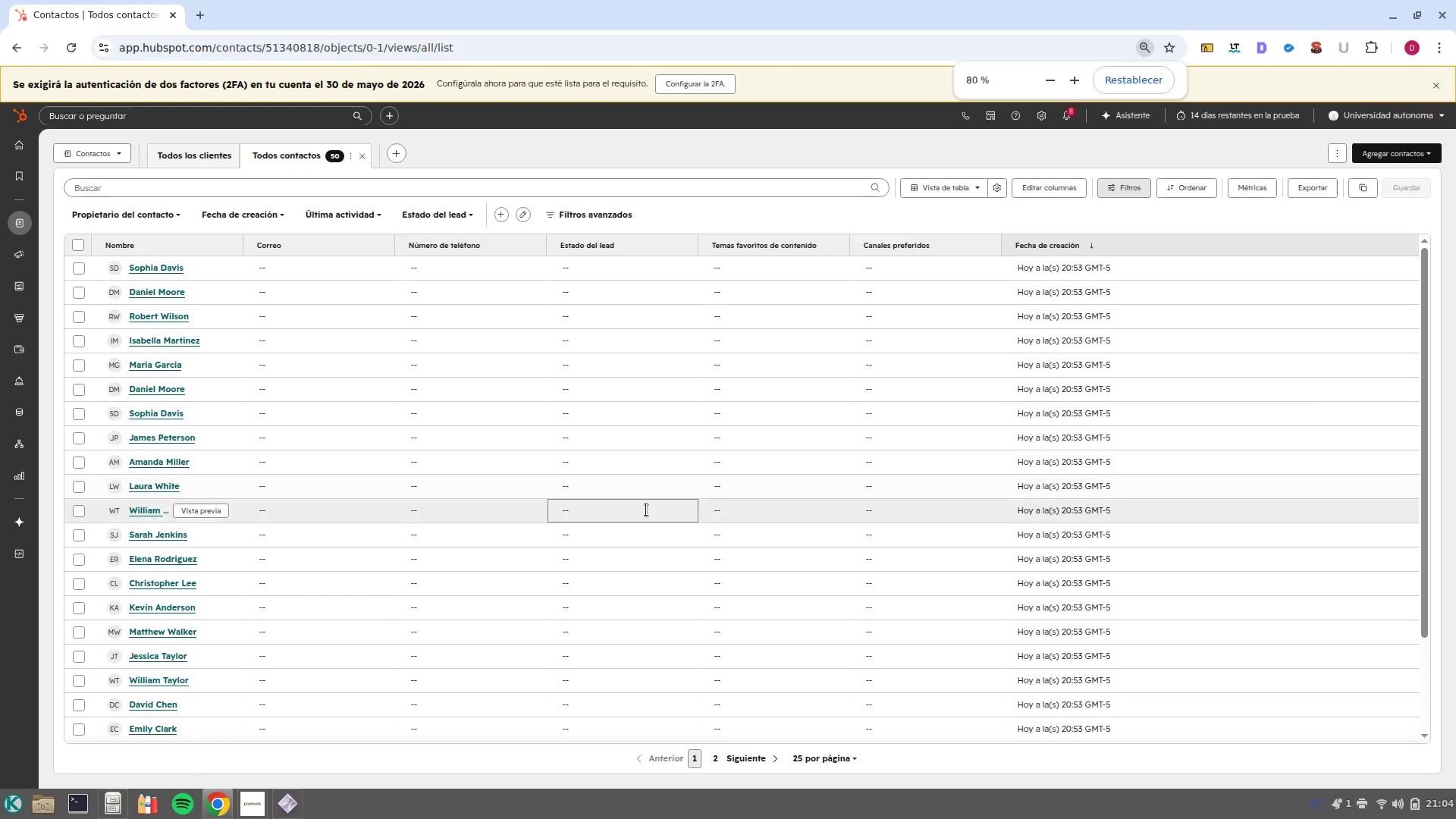 
scroll: coordinate [309, 575], scroll_direction: up, amount: 4.0
 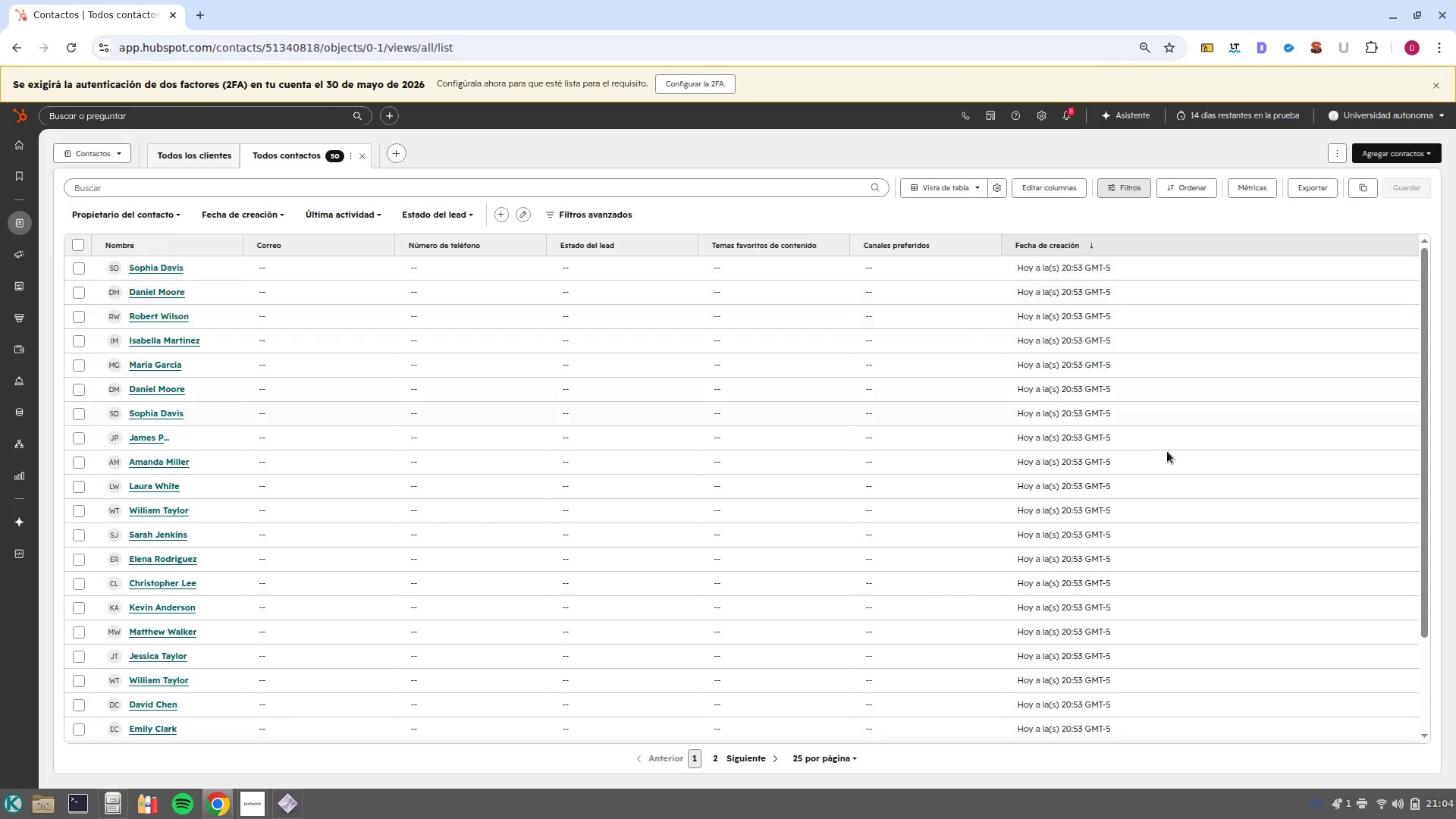 
left_click([1121, 185])
 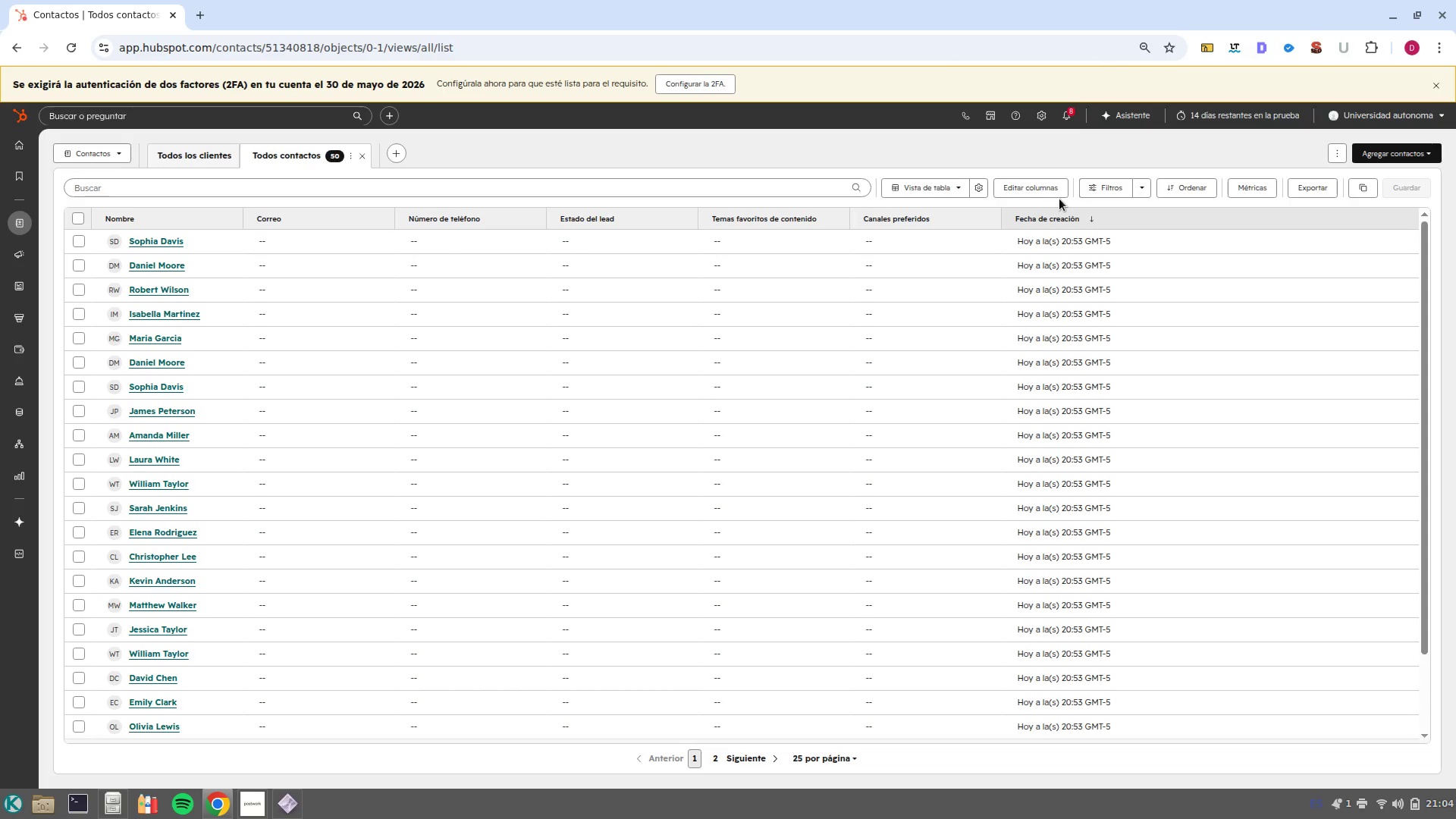 
left_click([1031, 192])
 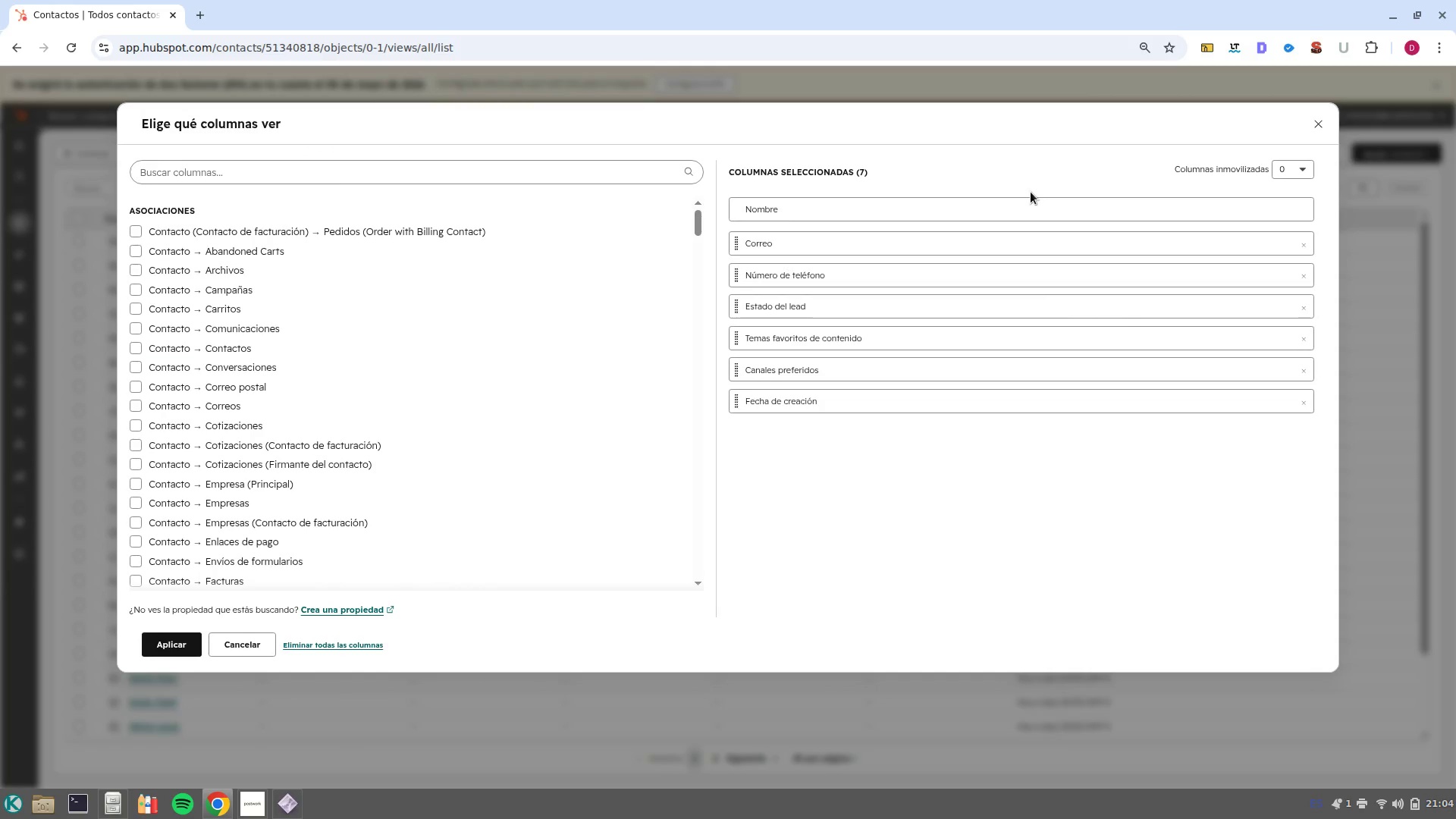 
scroll: coordinate [434, 391], scroll_direction: down, amount: 2.0
 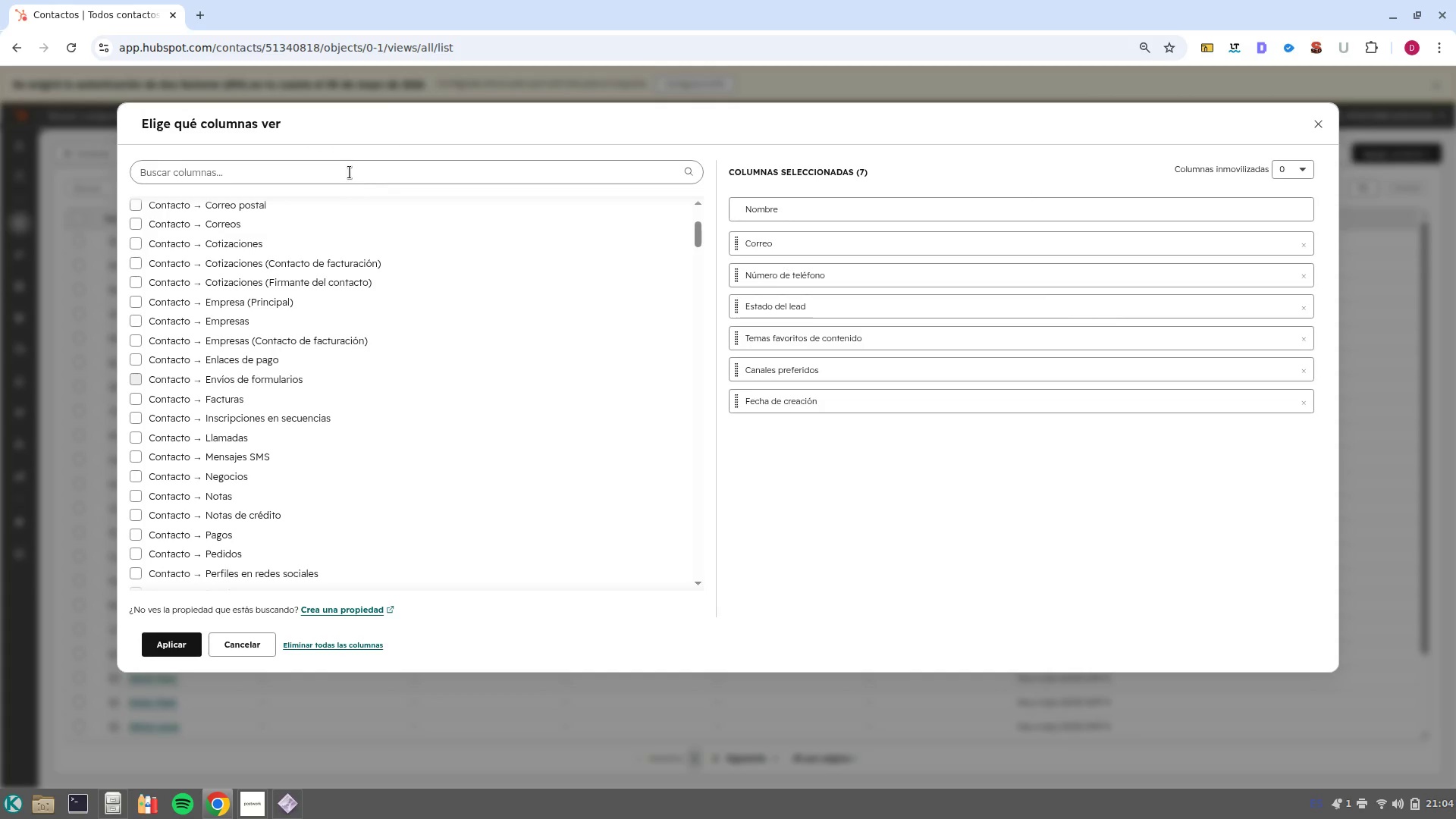 
left_click([350, 172])
 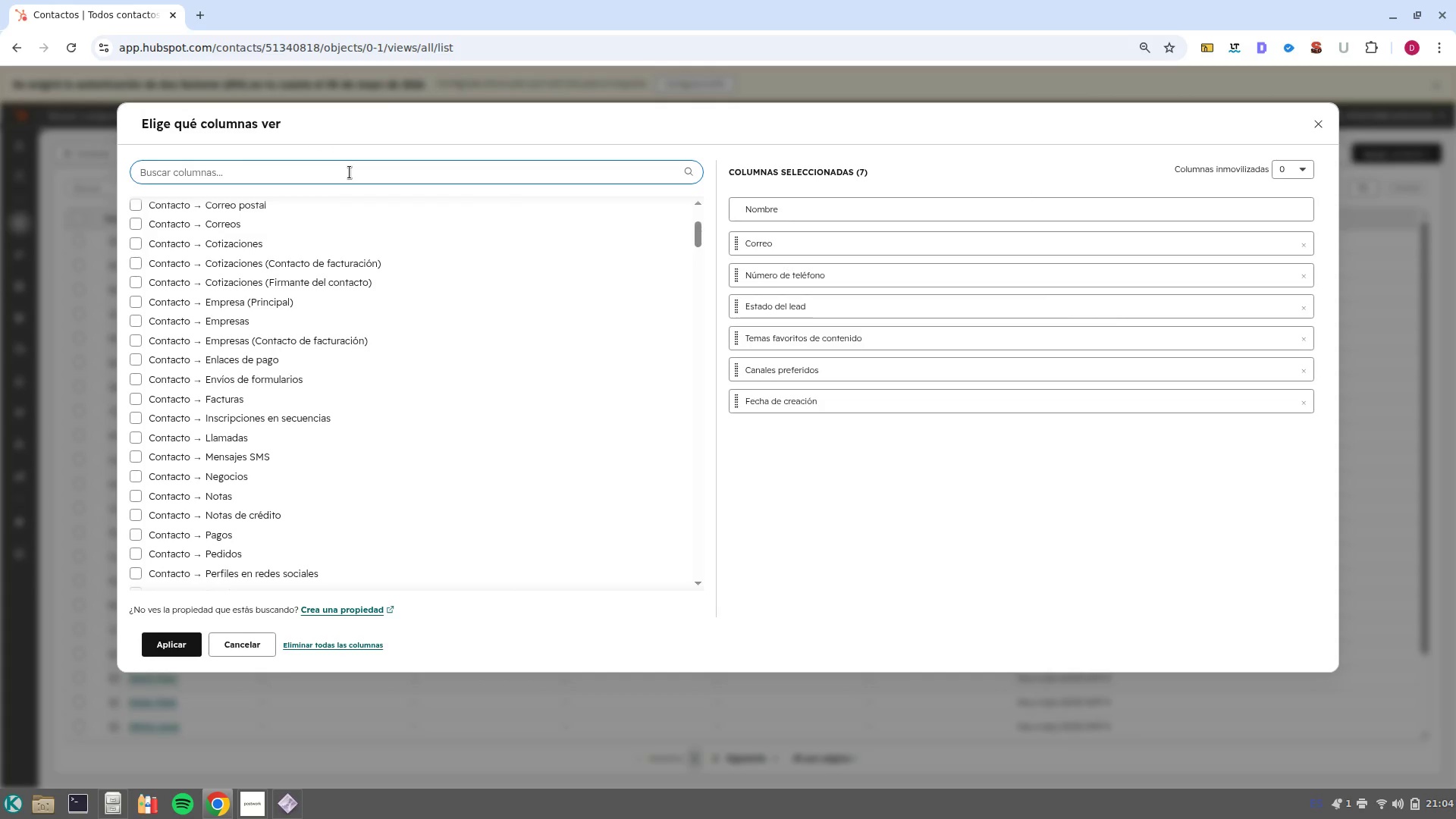 
type(proper)
 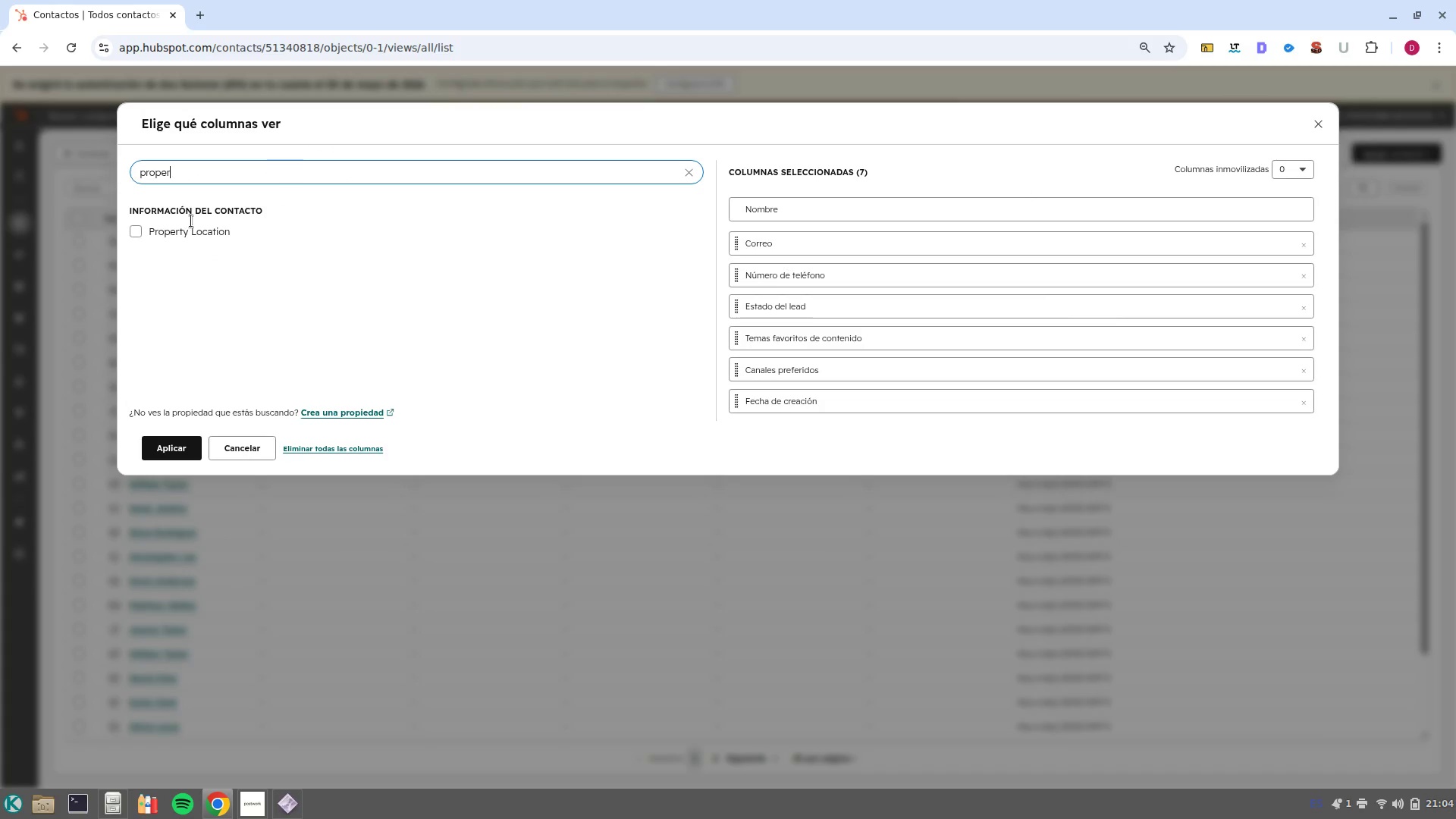 
left_click([134, 228])
 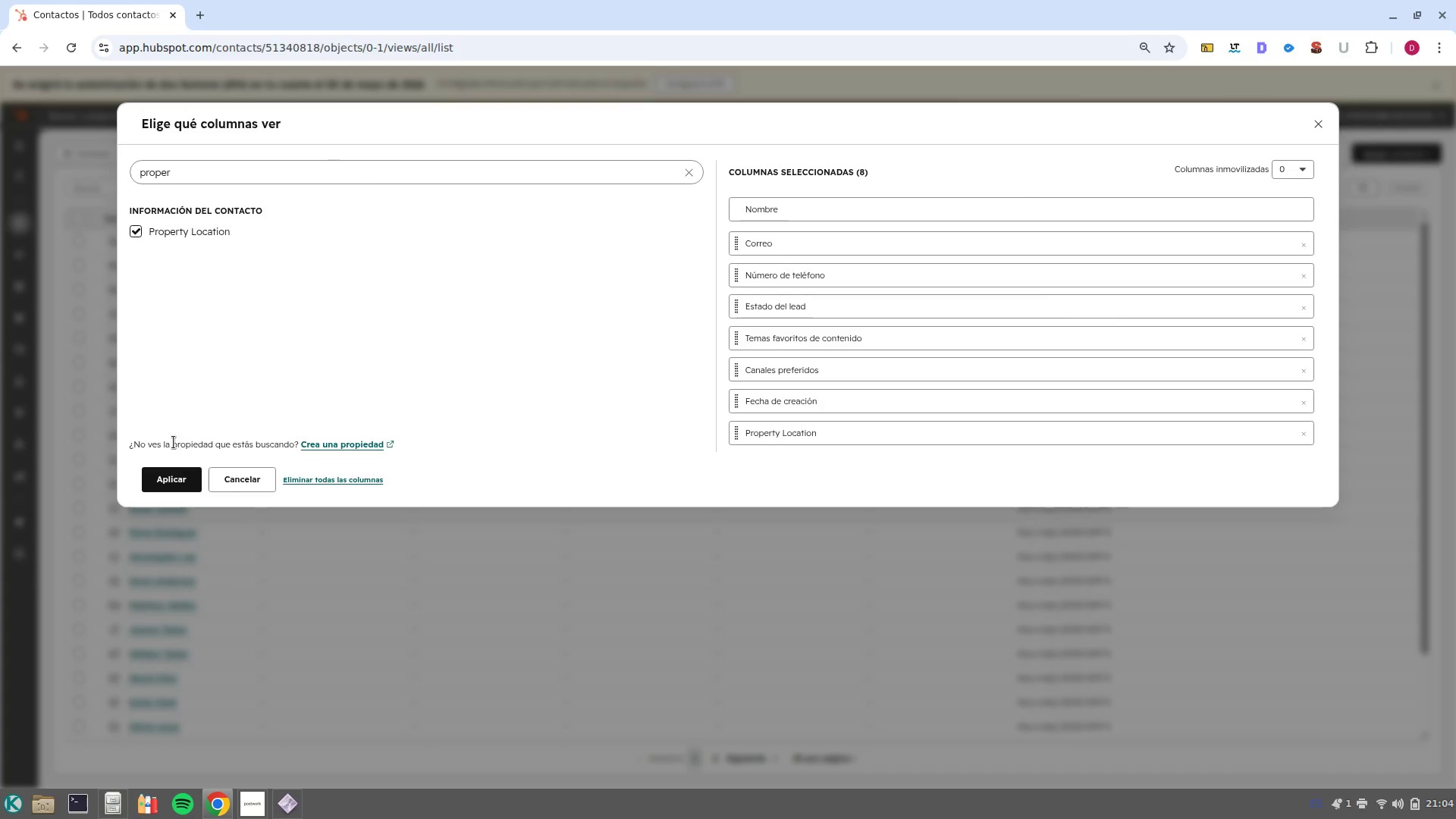 
left_click([173, 475])
 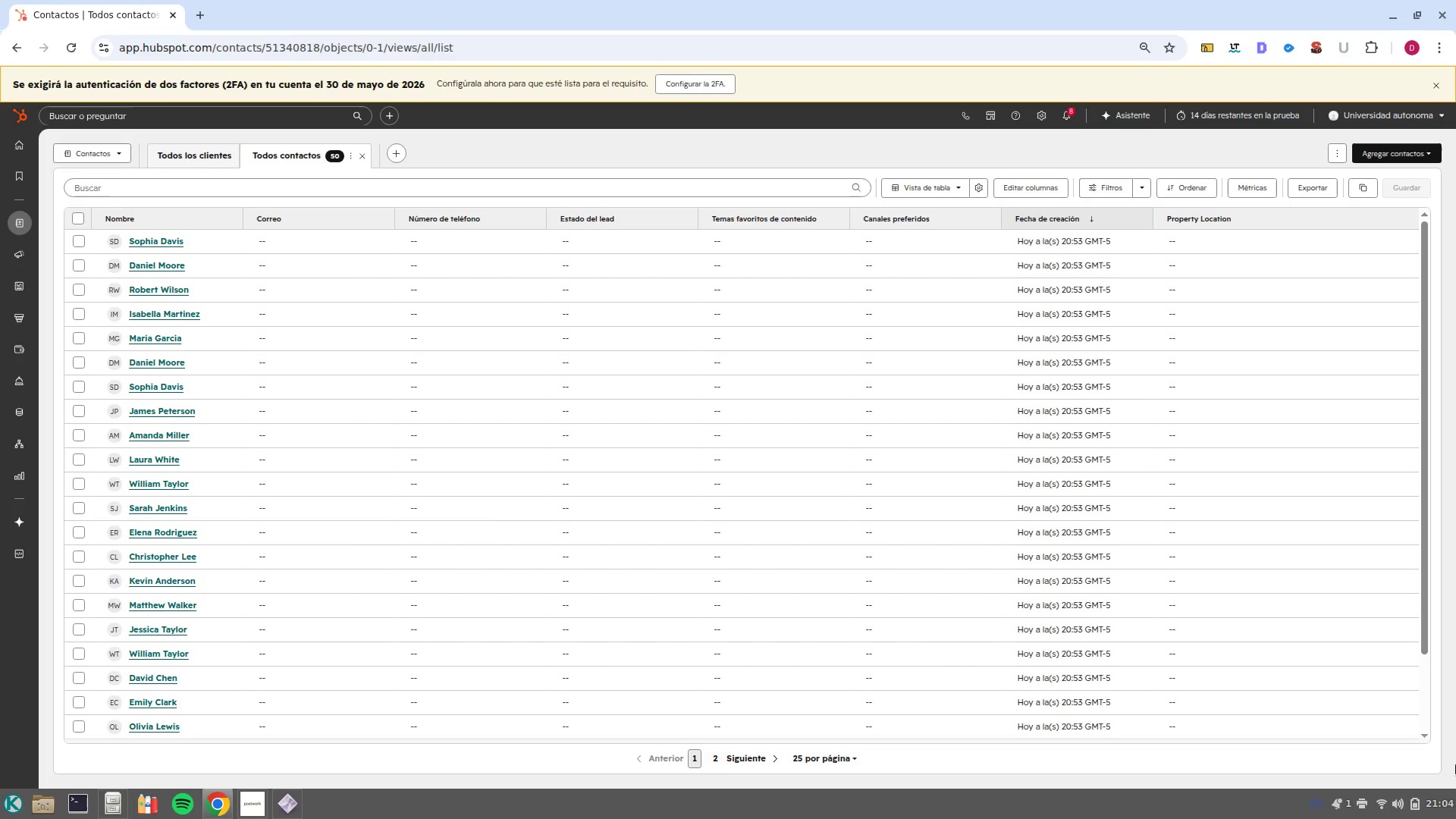 
wait(6.01)
 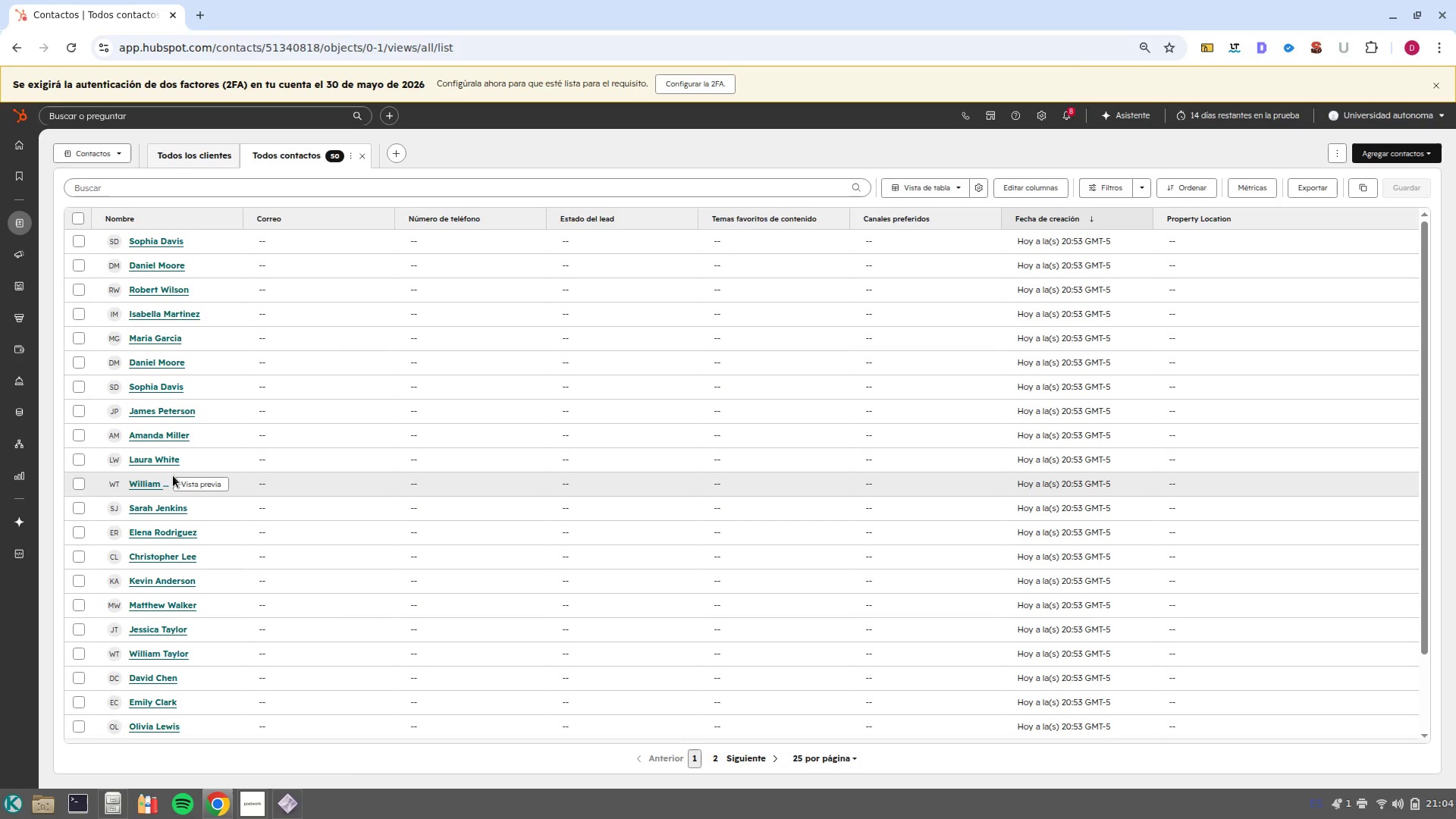 
left_click([1181, 243])
 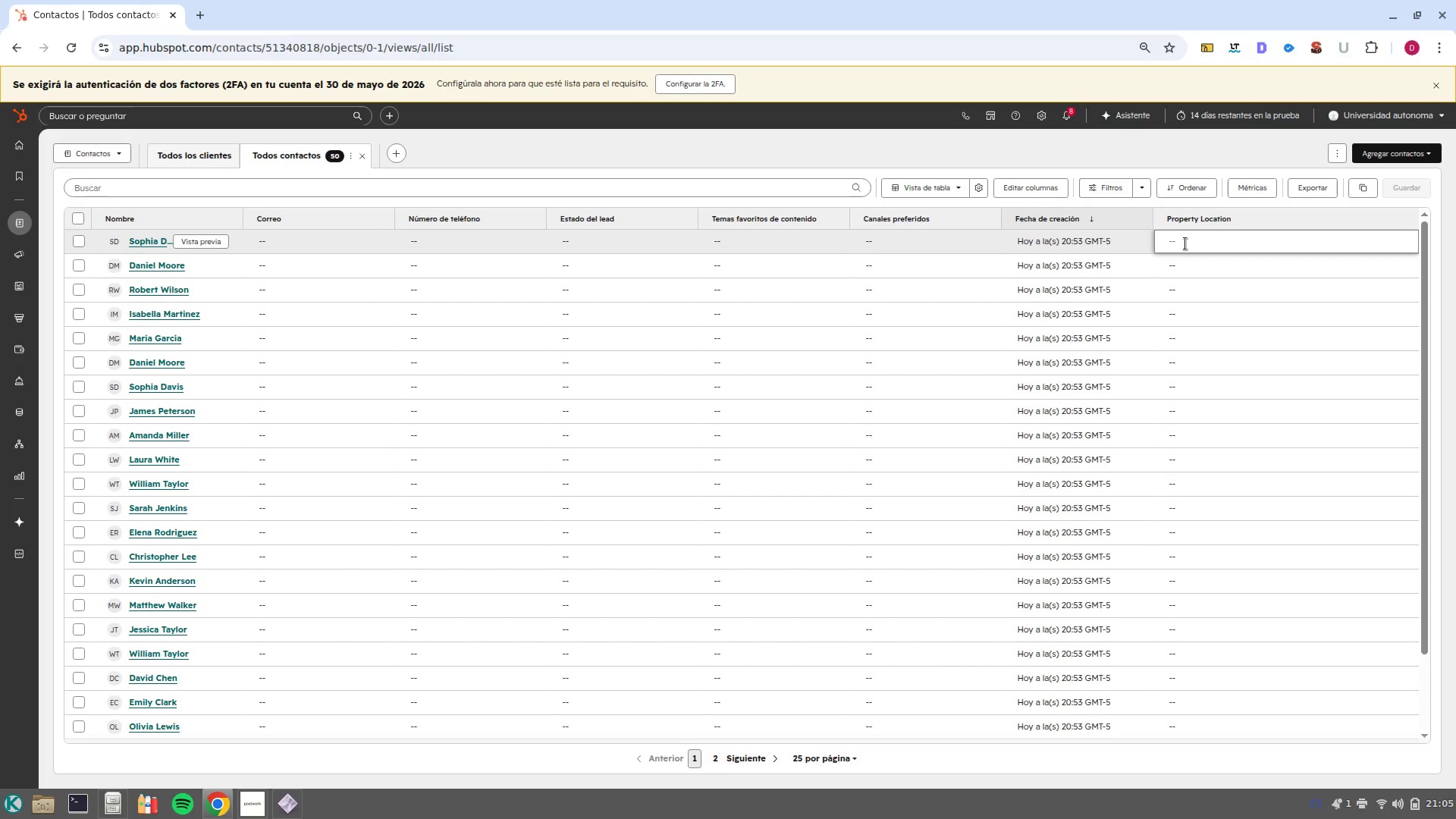 
type(kk)
key(Backspace)
key(Backspace)
key(Backspace)
key(Backspace)
 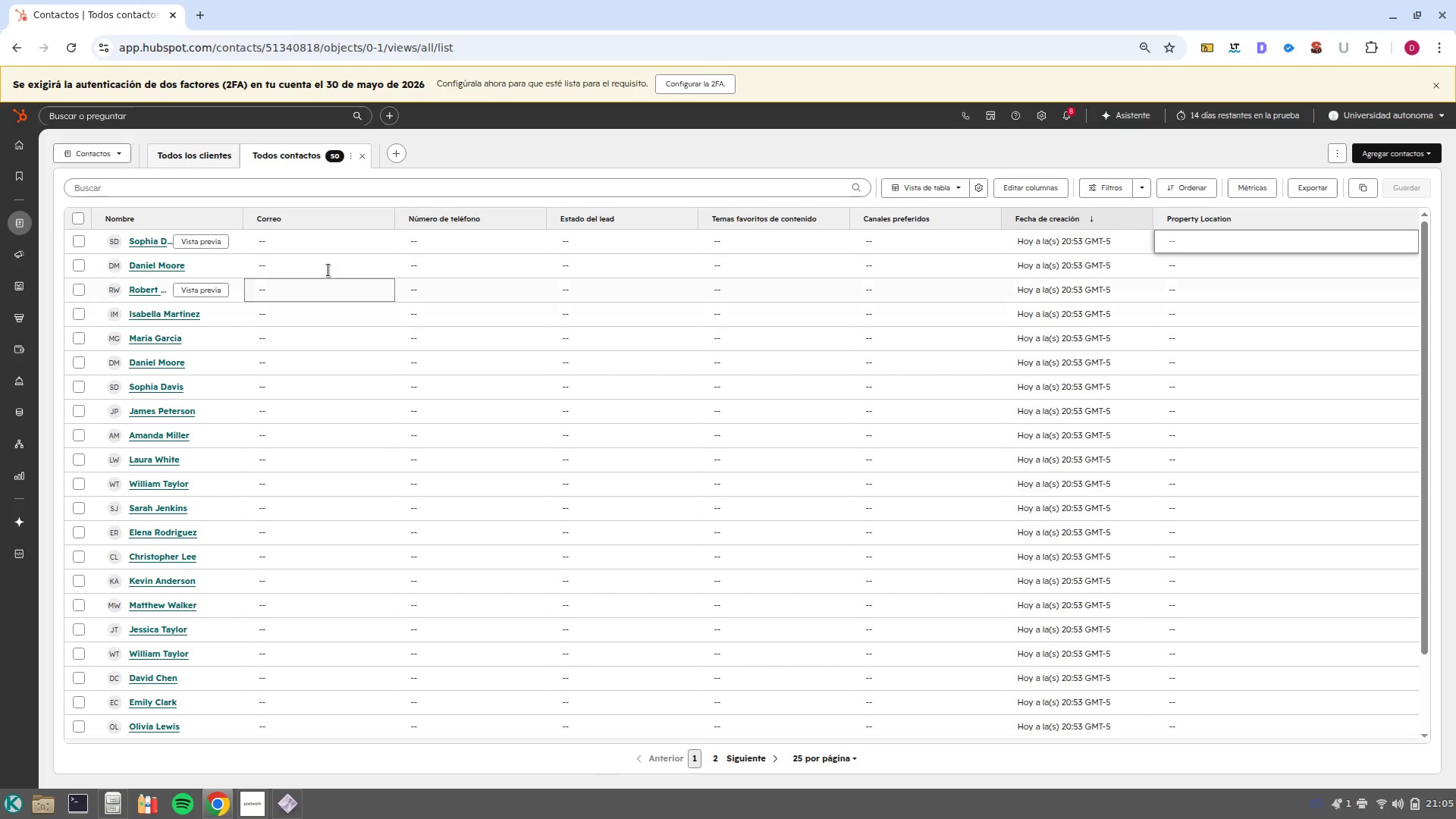 
left_click([214, 240])
 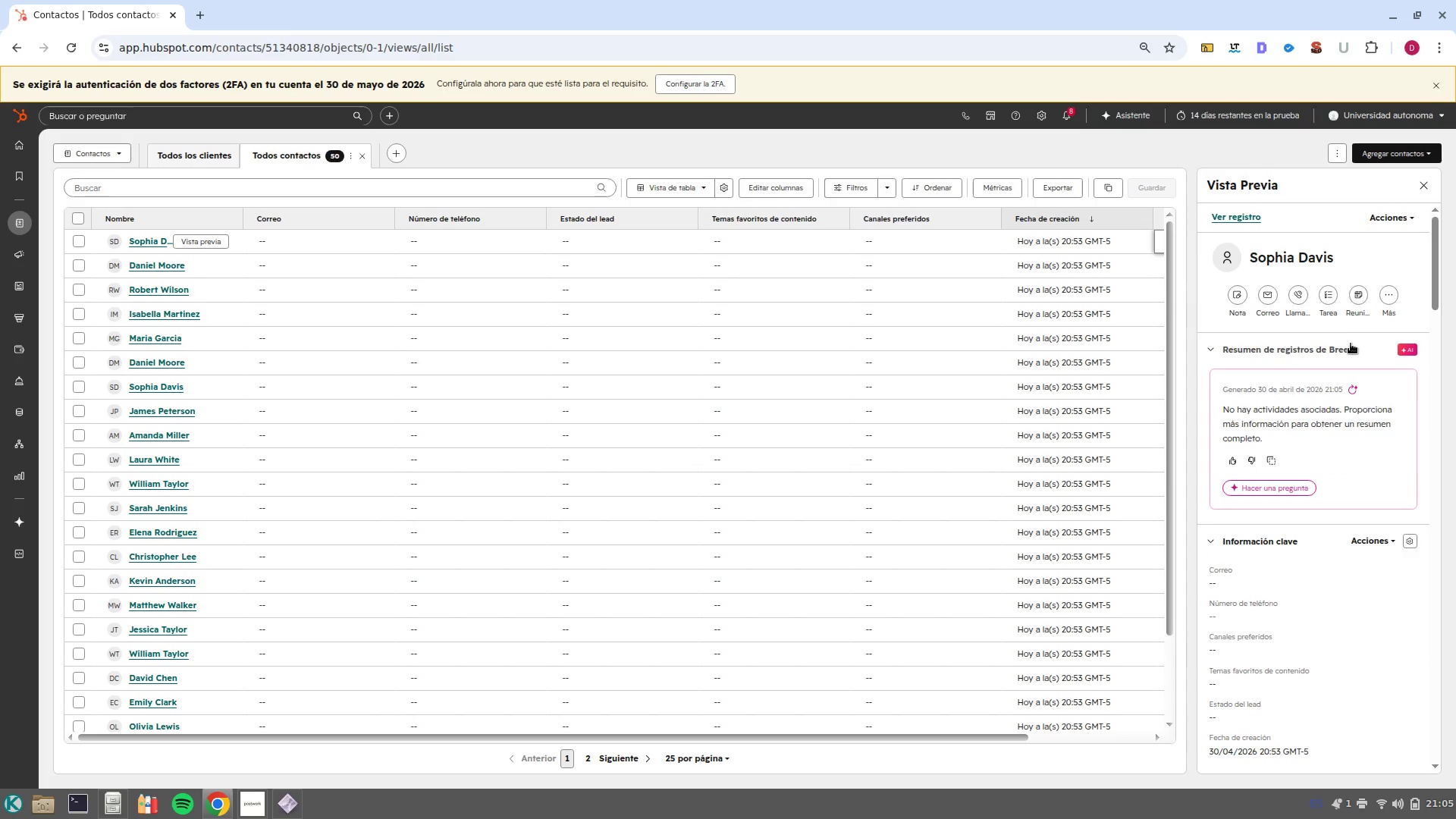 
scroll: coordinate [945, 552], scroll_direction: down, amount: 11.0
 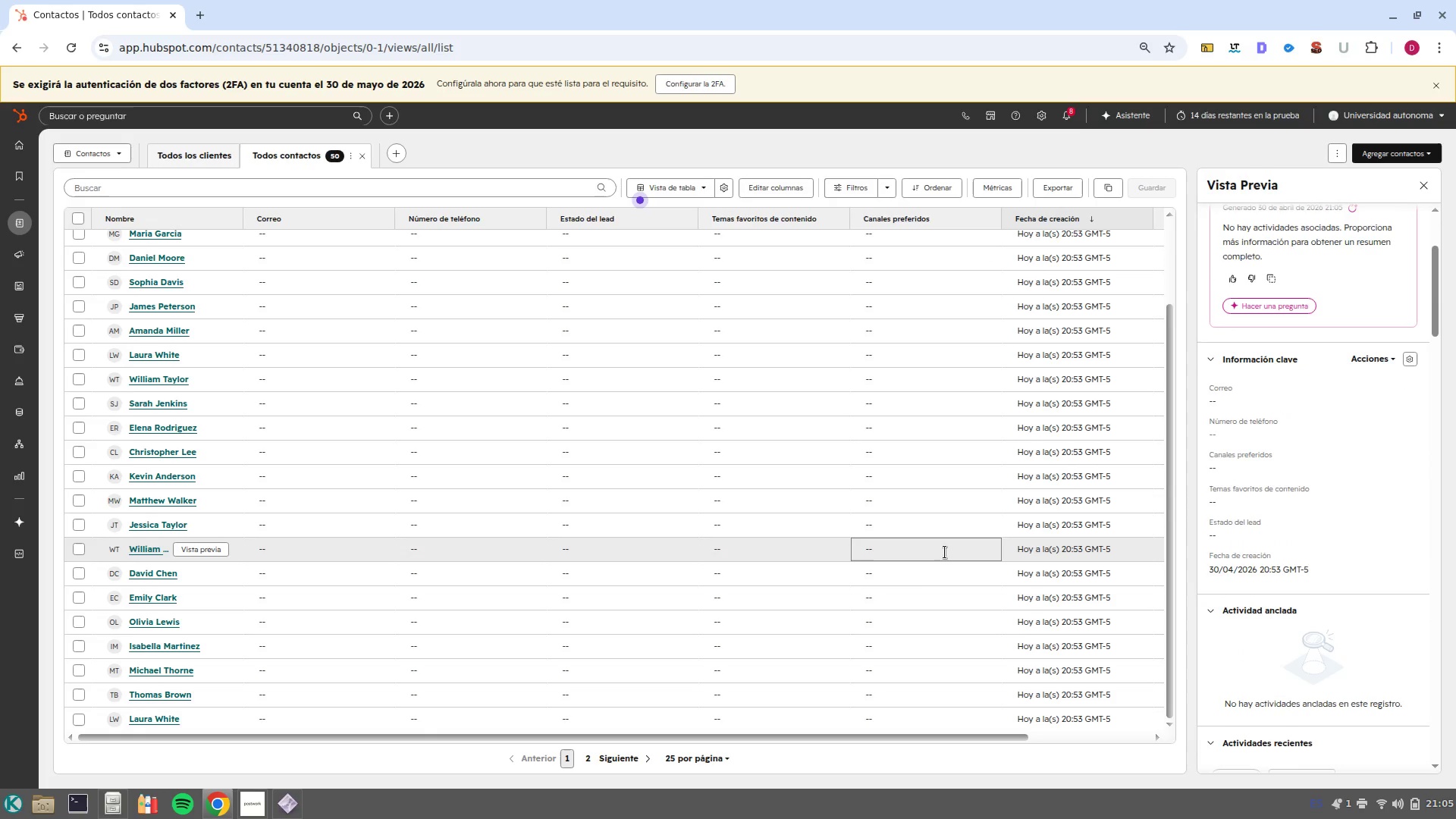 
scroll: coordinate [481, 398], scroll_direction: up, amount: 9.0
 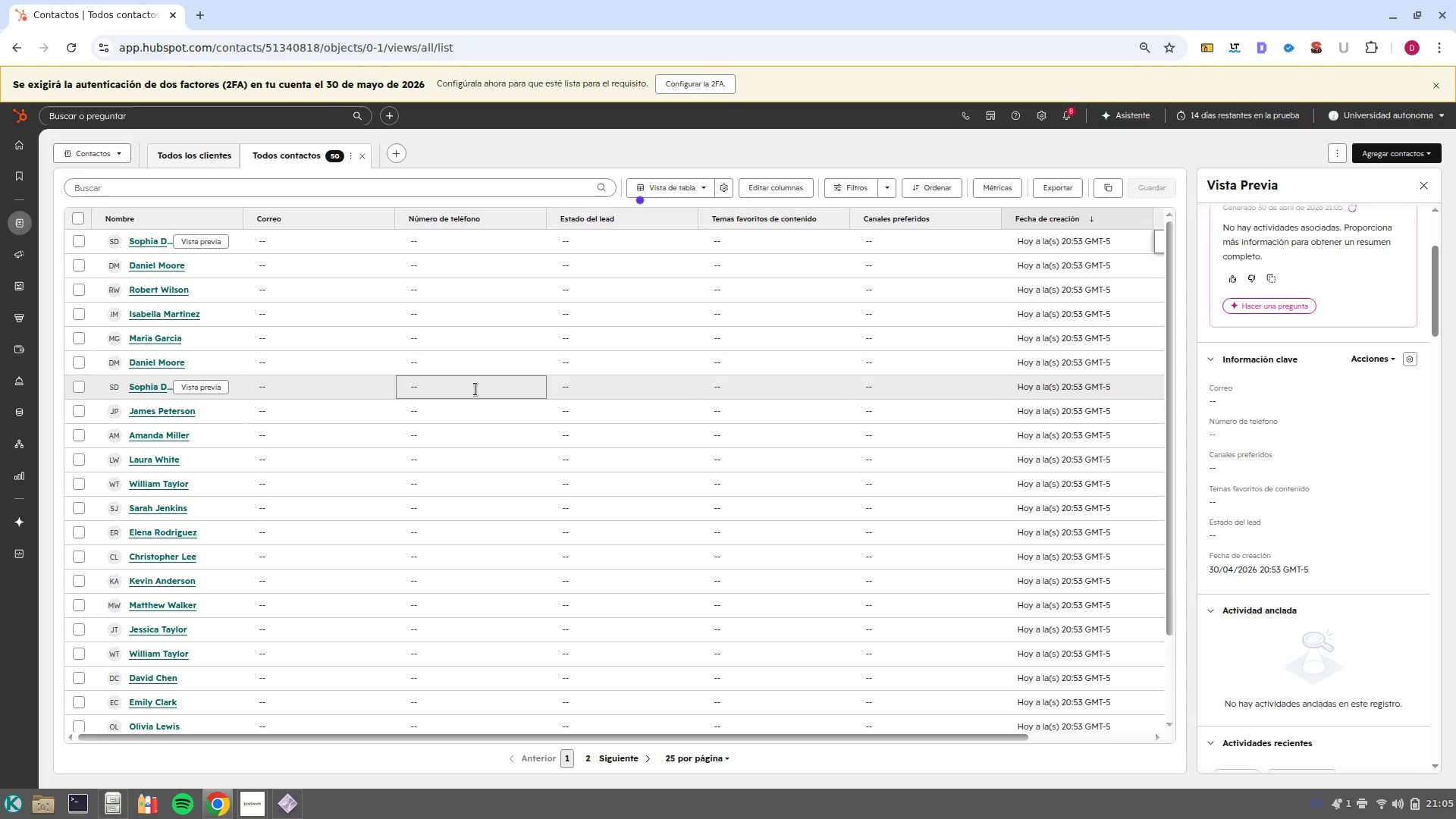 
wait(18.71)
 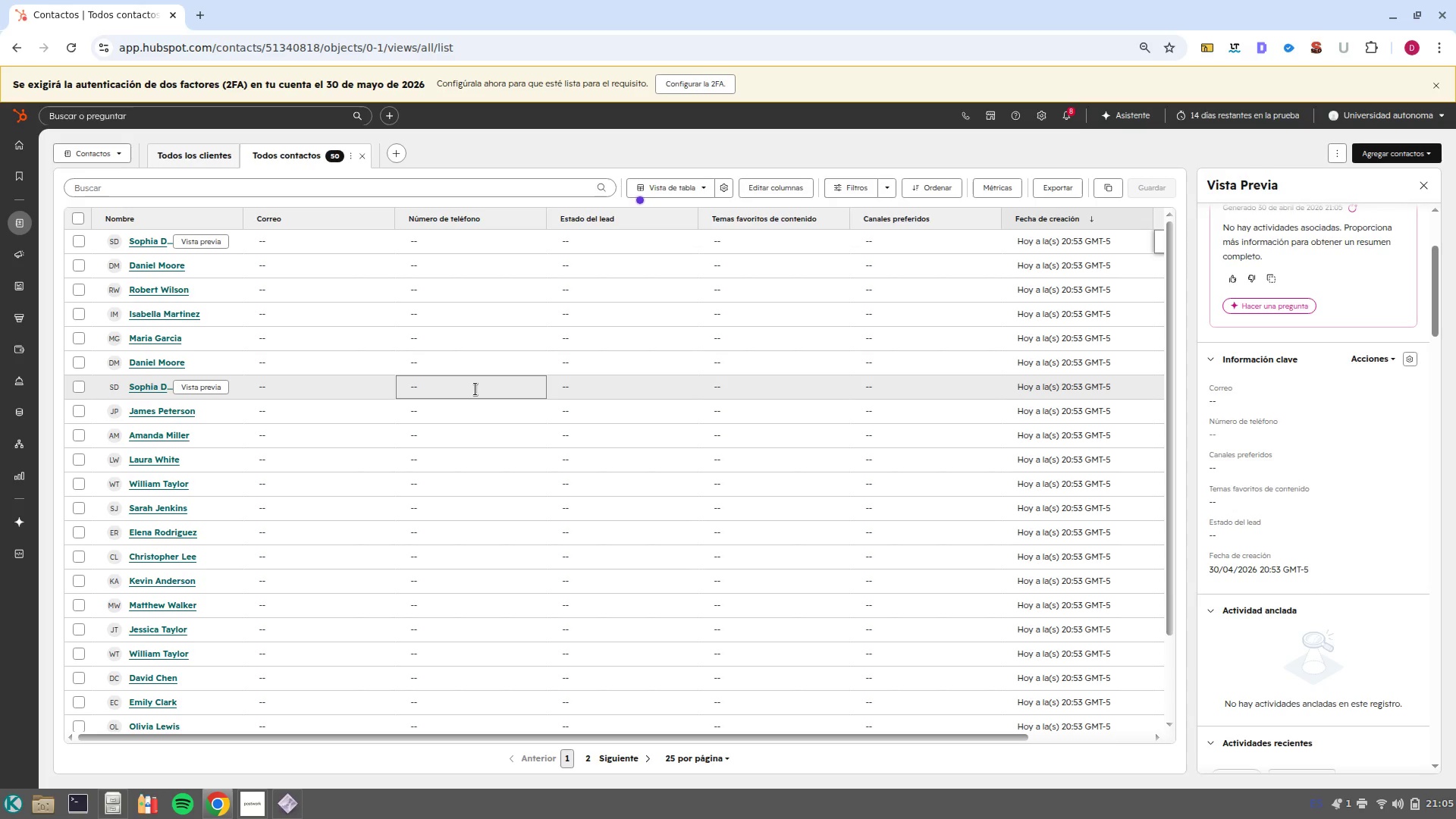 
left_click([1429, 192])
 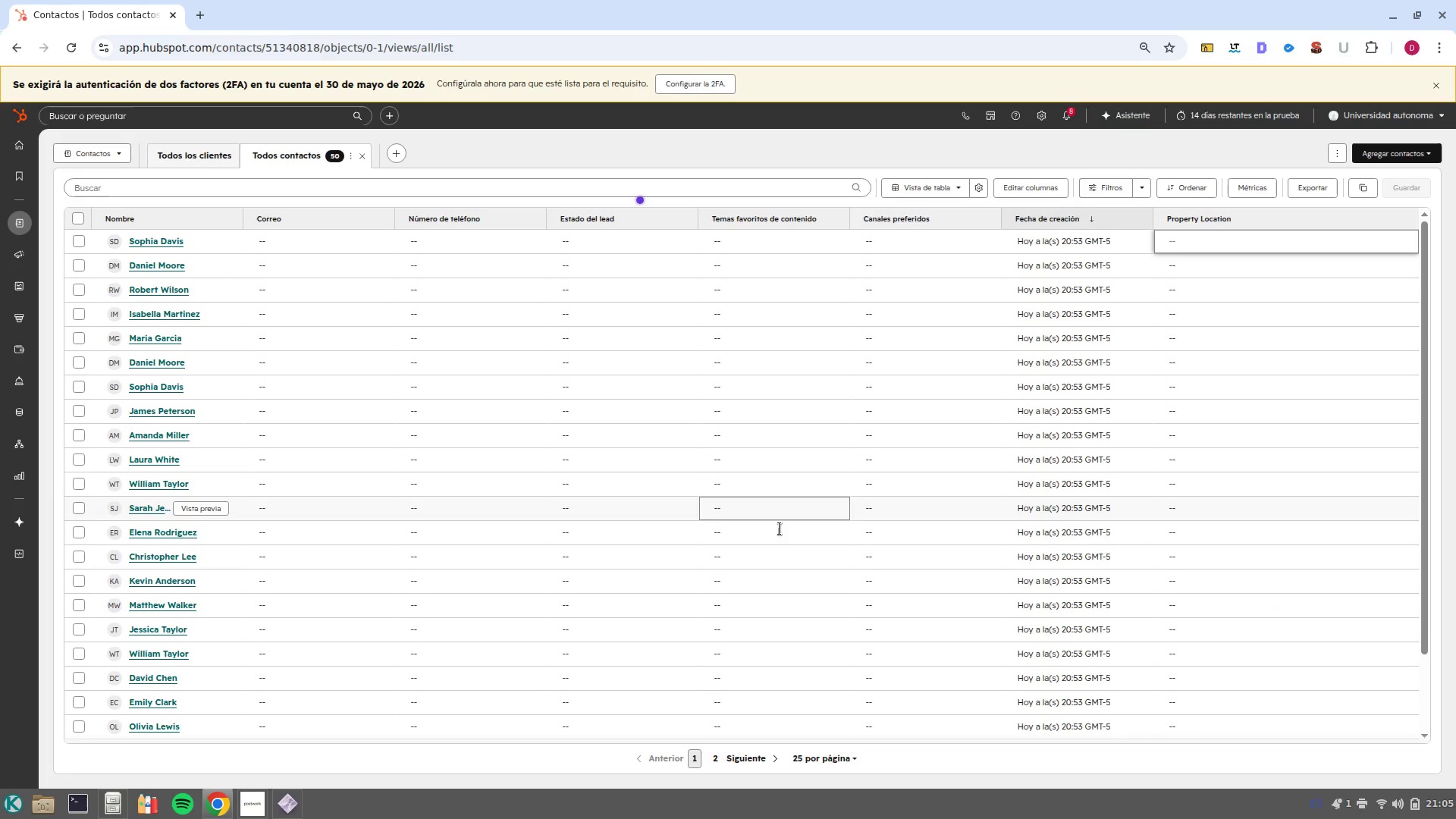 
scroll: coordinate [752, 532], scroll_direction: down, amount: 10.0
 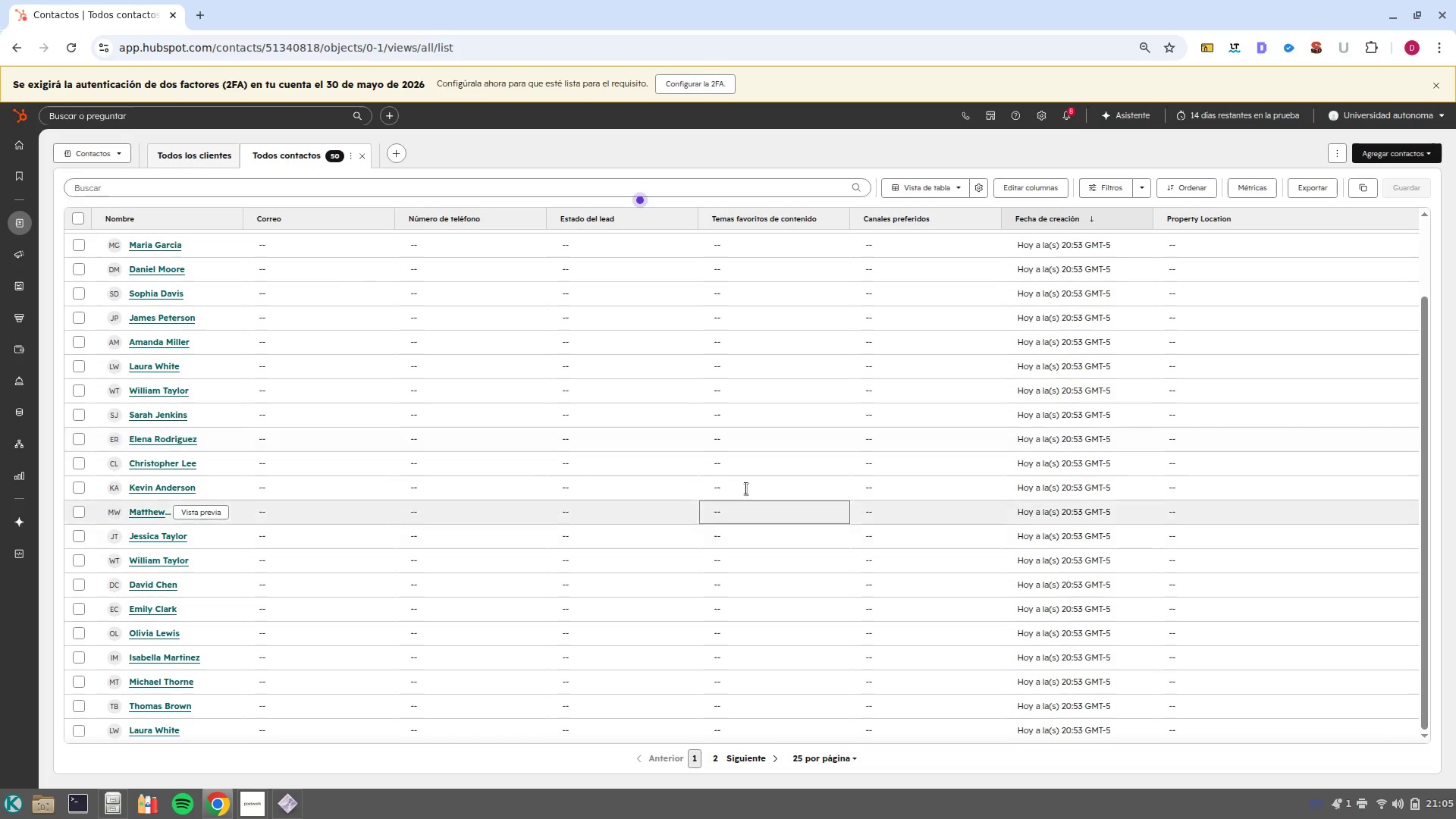 
scroll: coordinate [742, 480], scroll_direction: up, amount: 14.0
 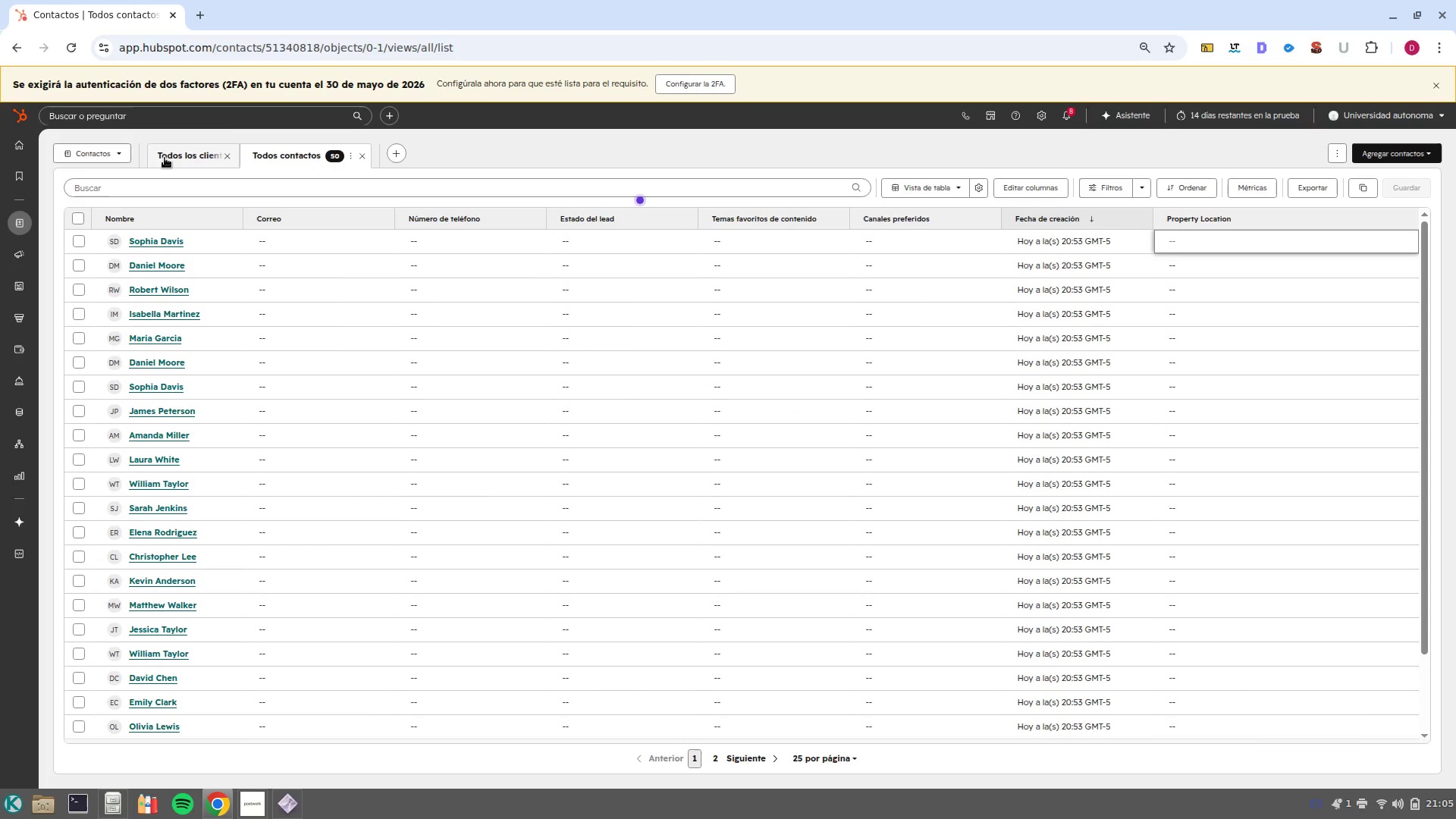 
left_click([165, 158])
 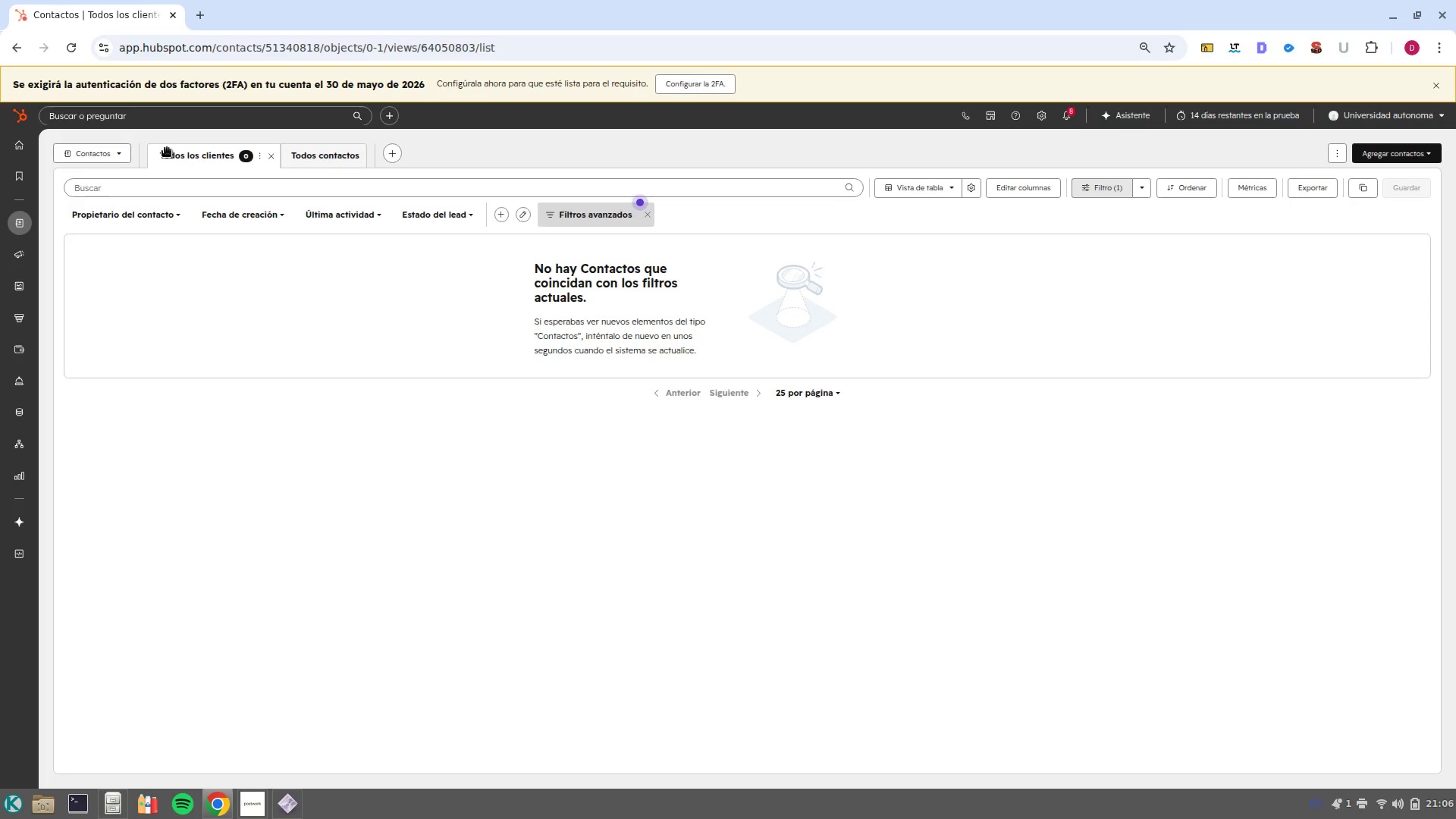 